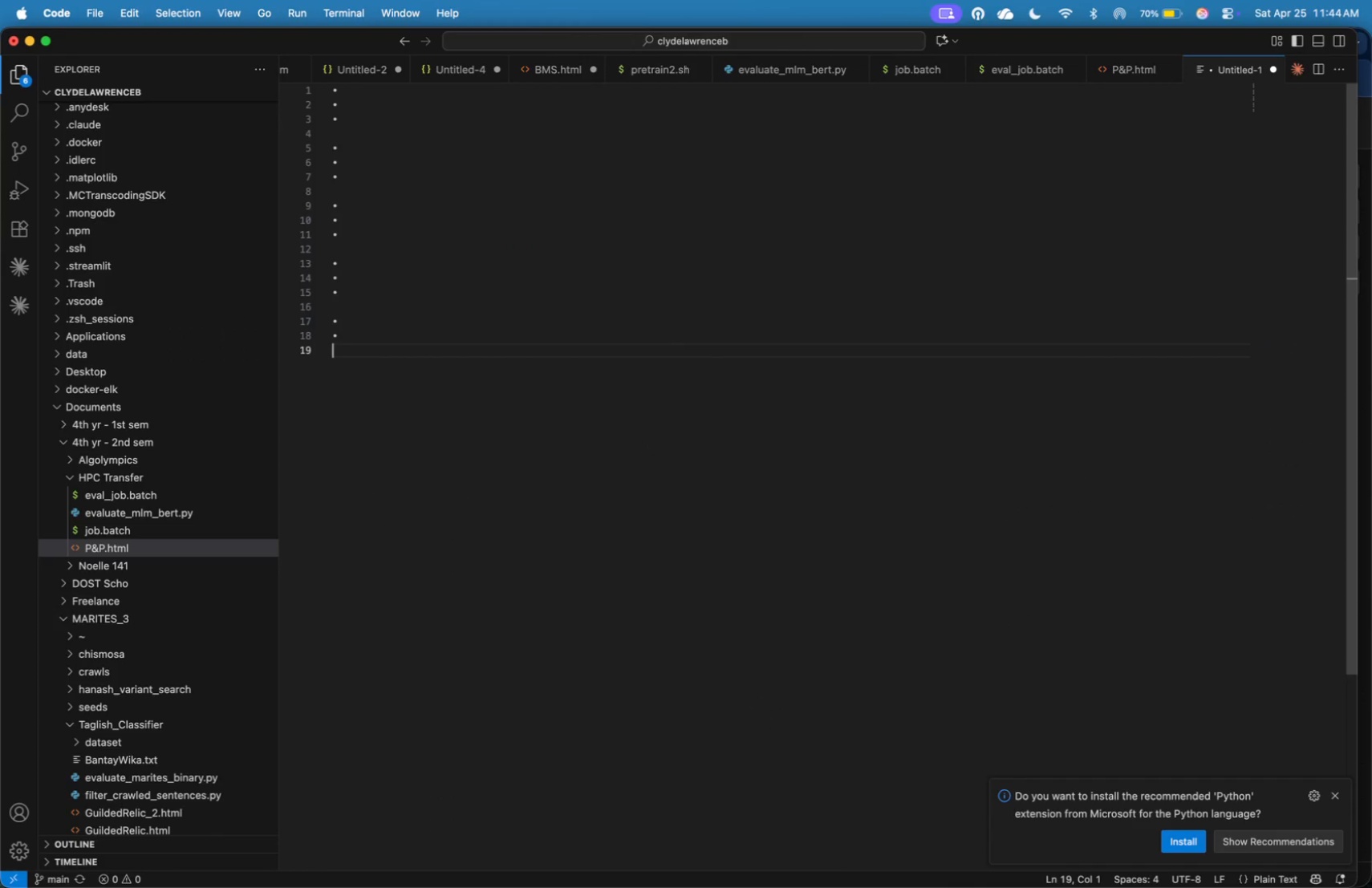 
key(Enter)
 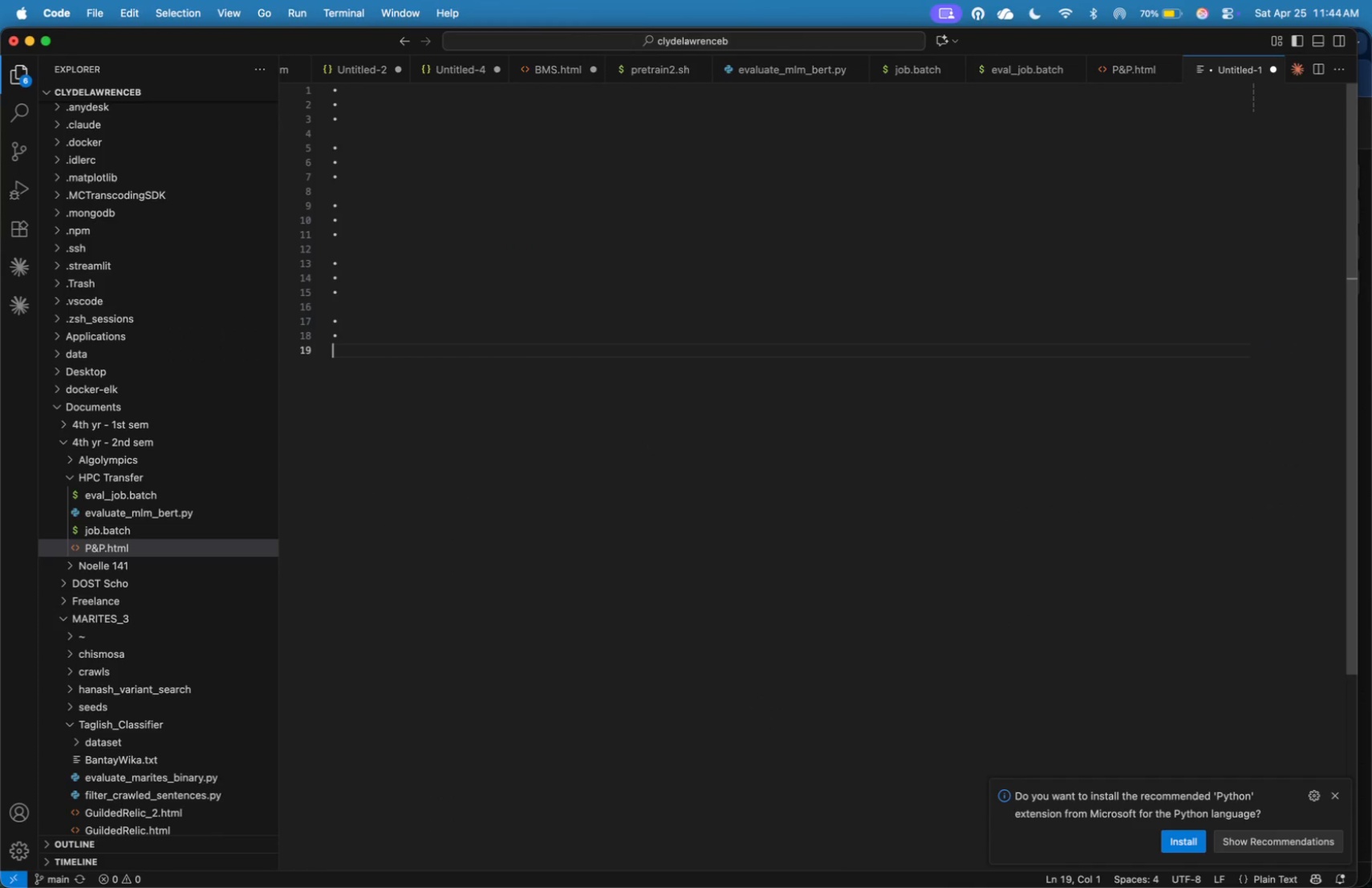 
key(Meta+CommandLeft)
 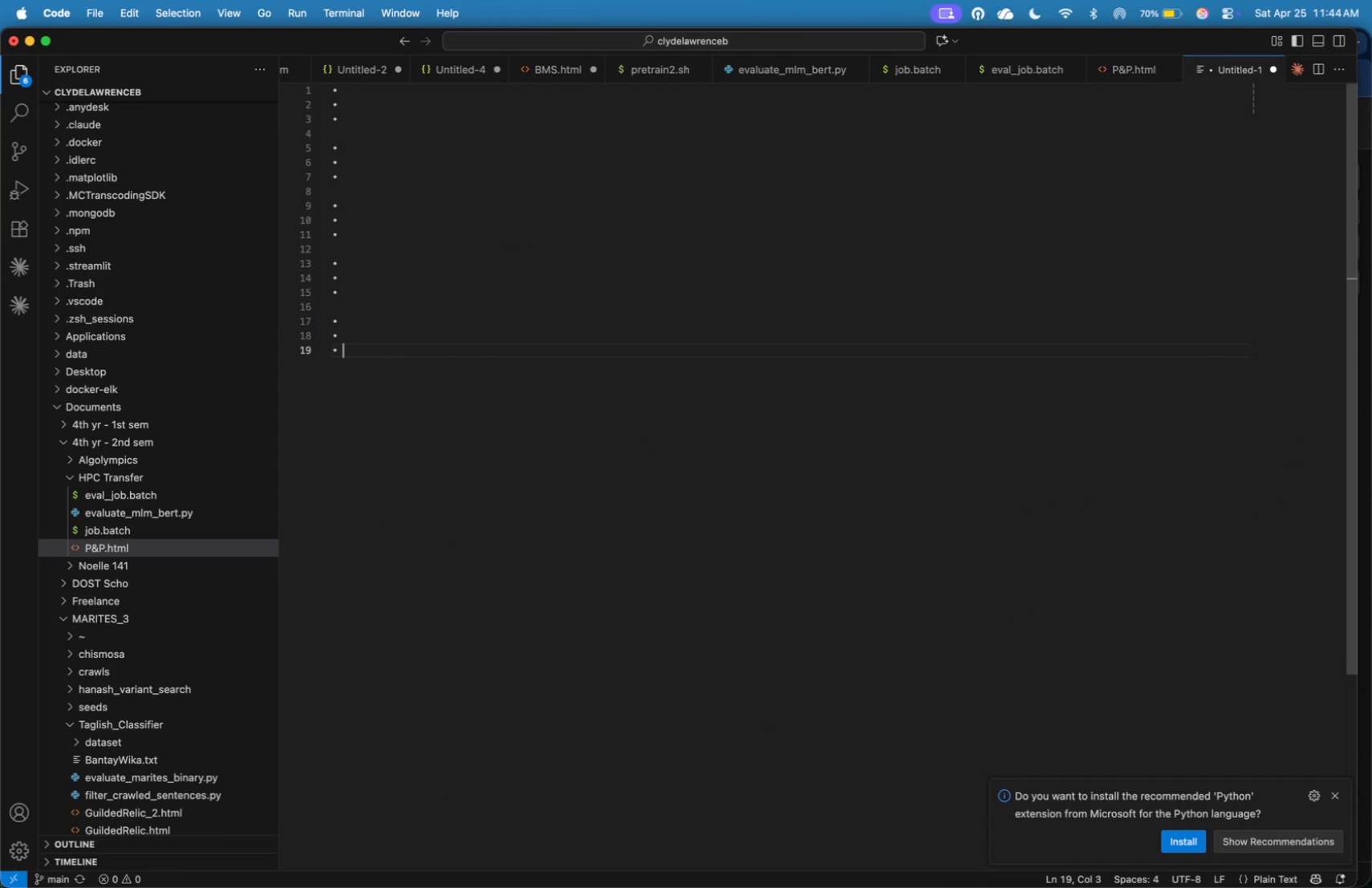 
key(Meta+V)
 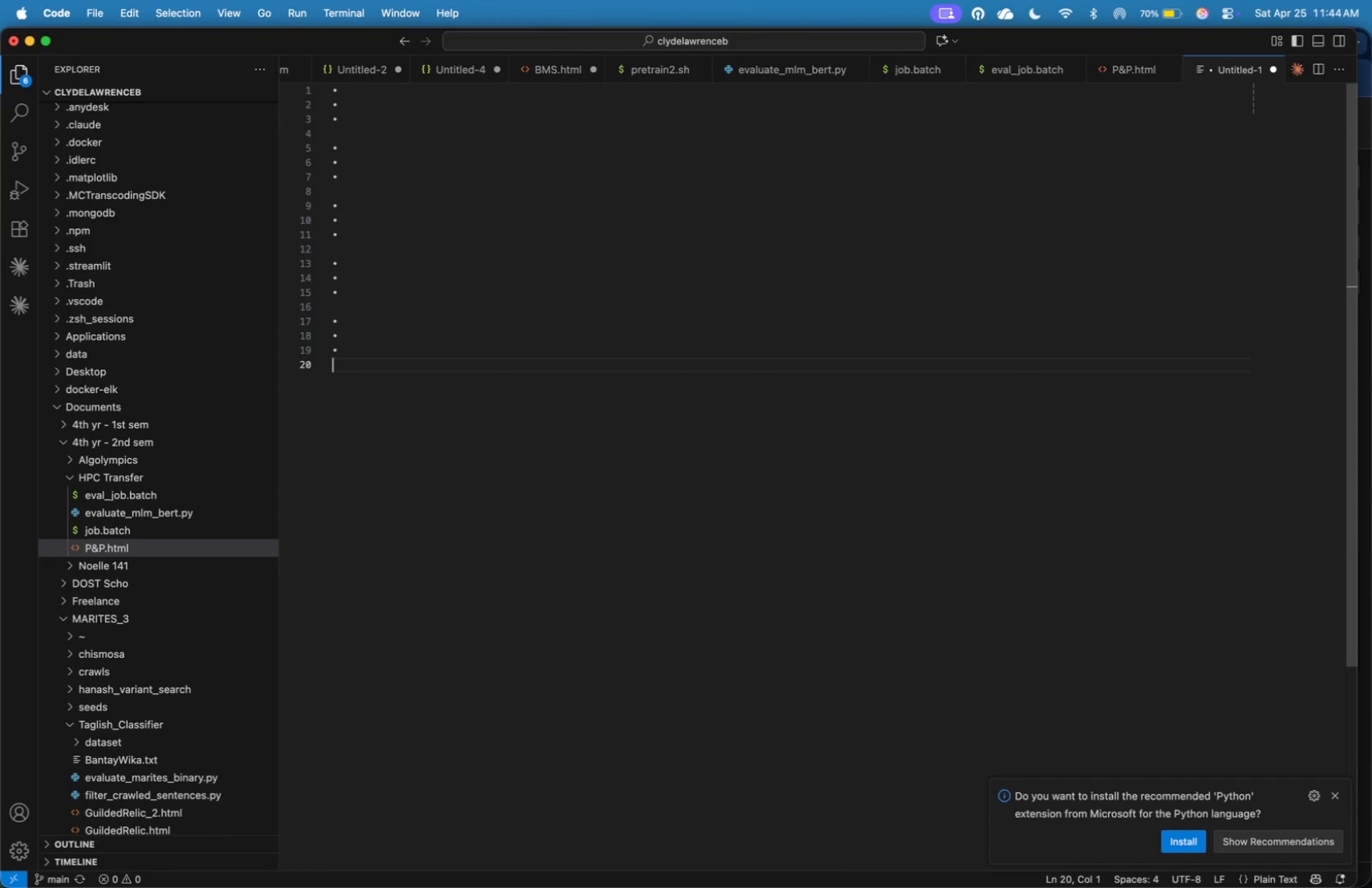 
key(Enter)
 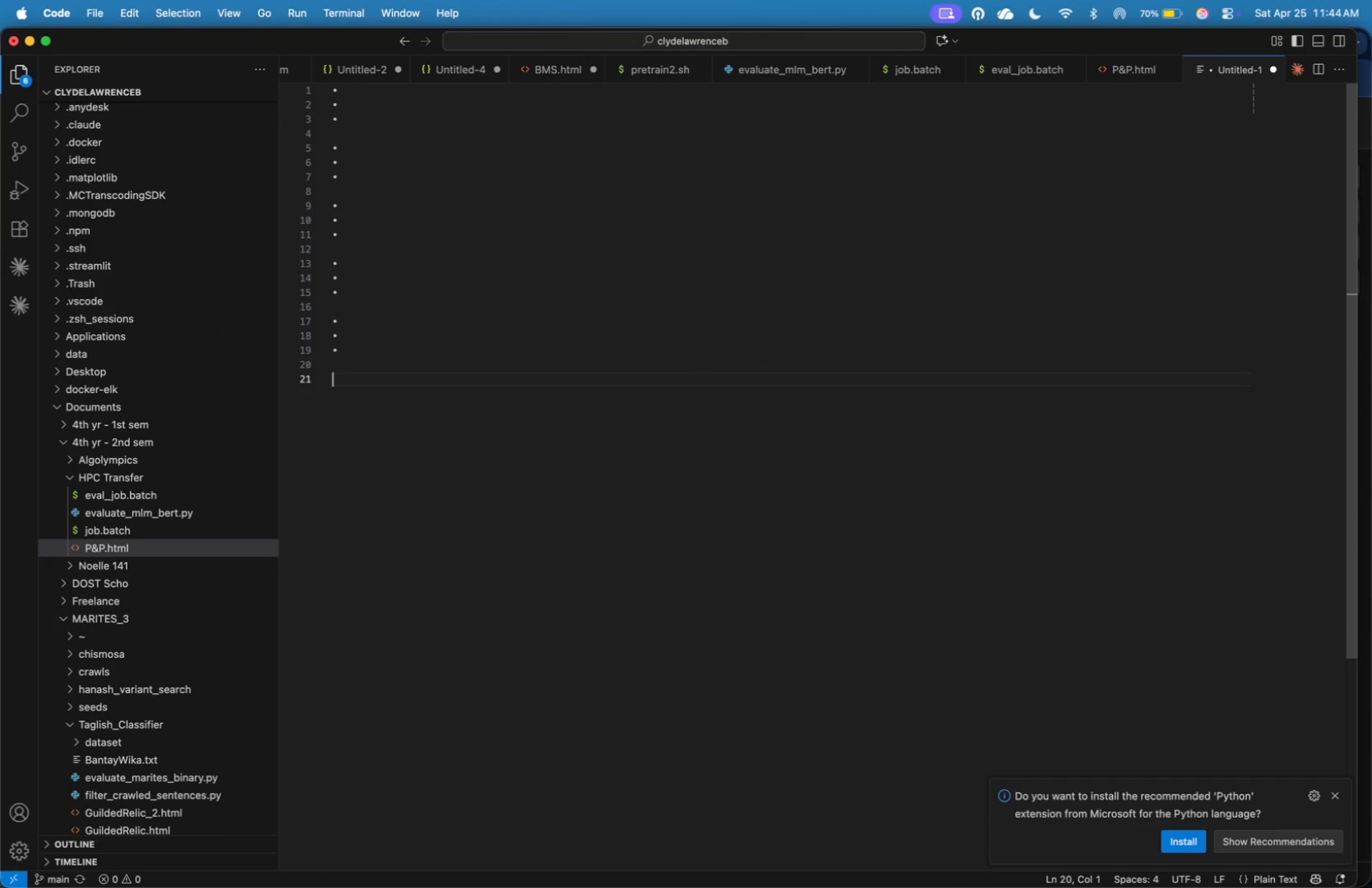 
key(Enter)
 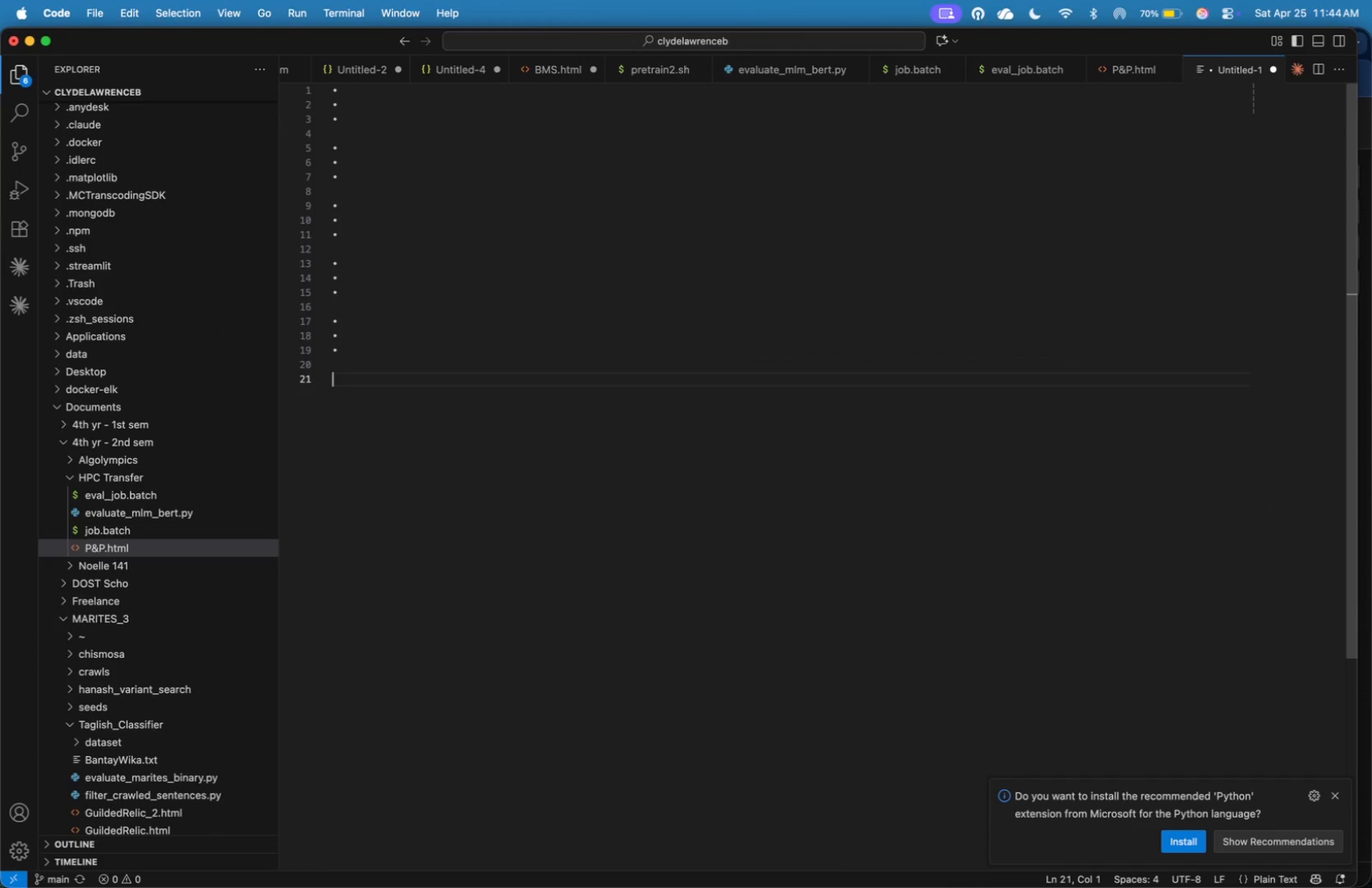 
key(Meta+V)
 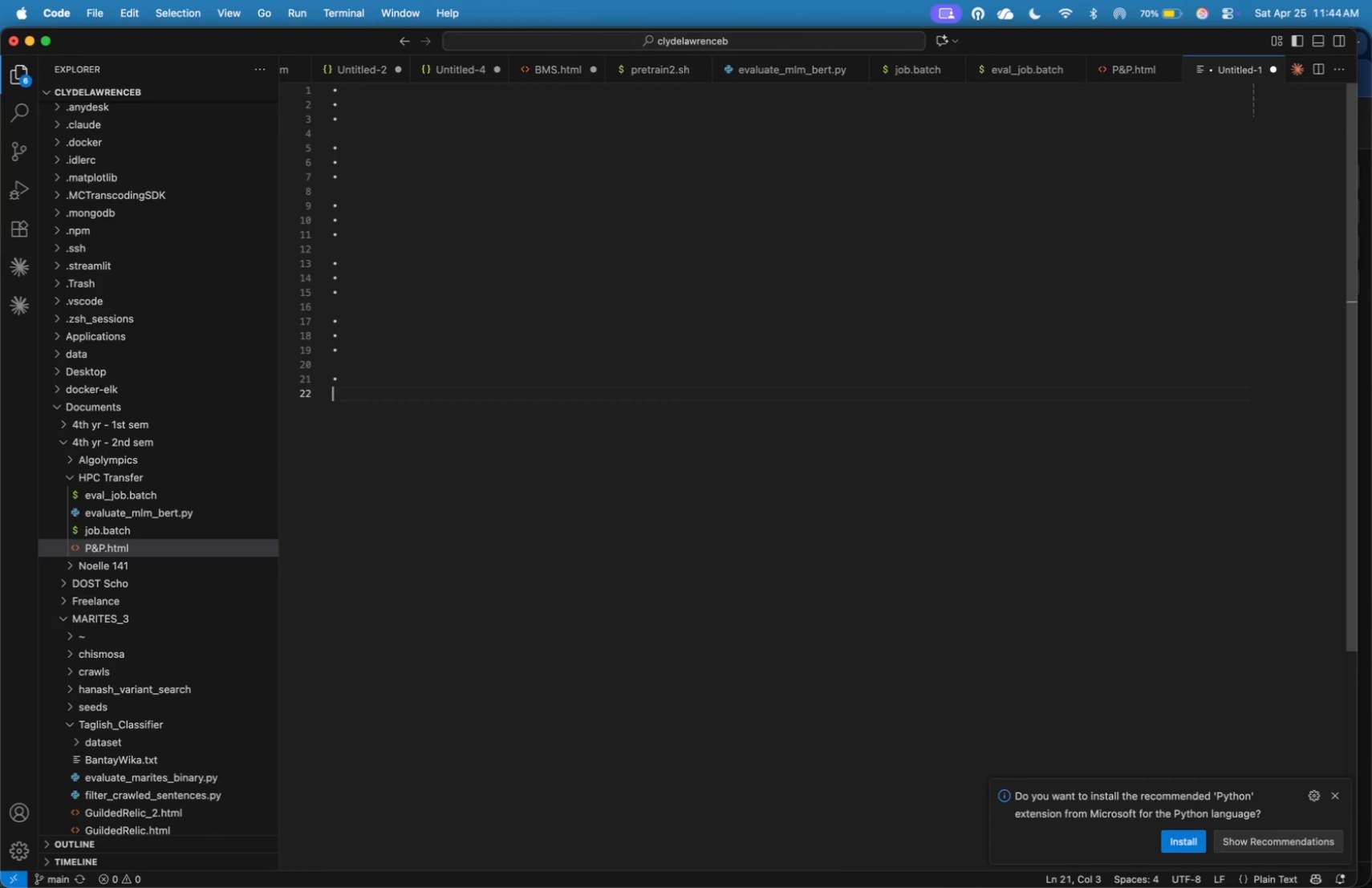 
key(Enter)
 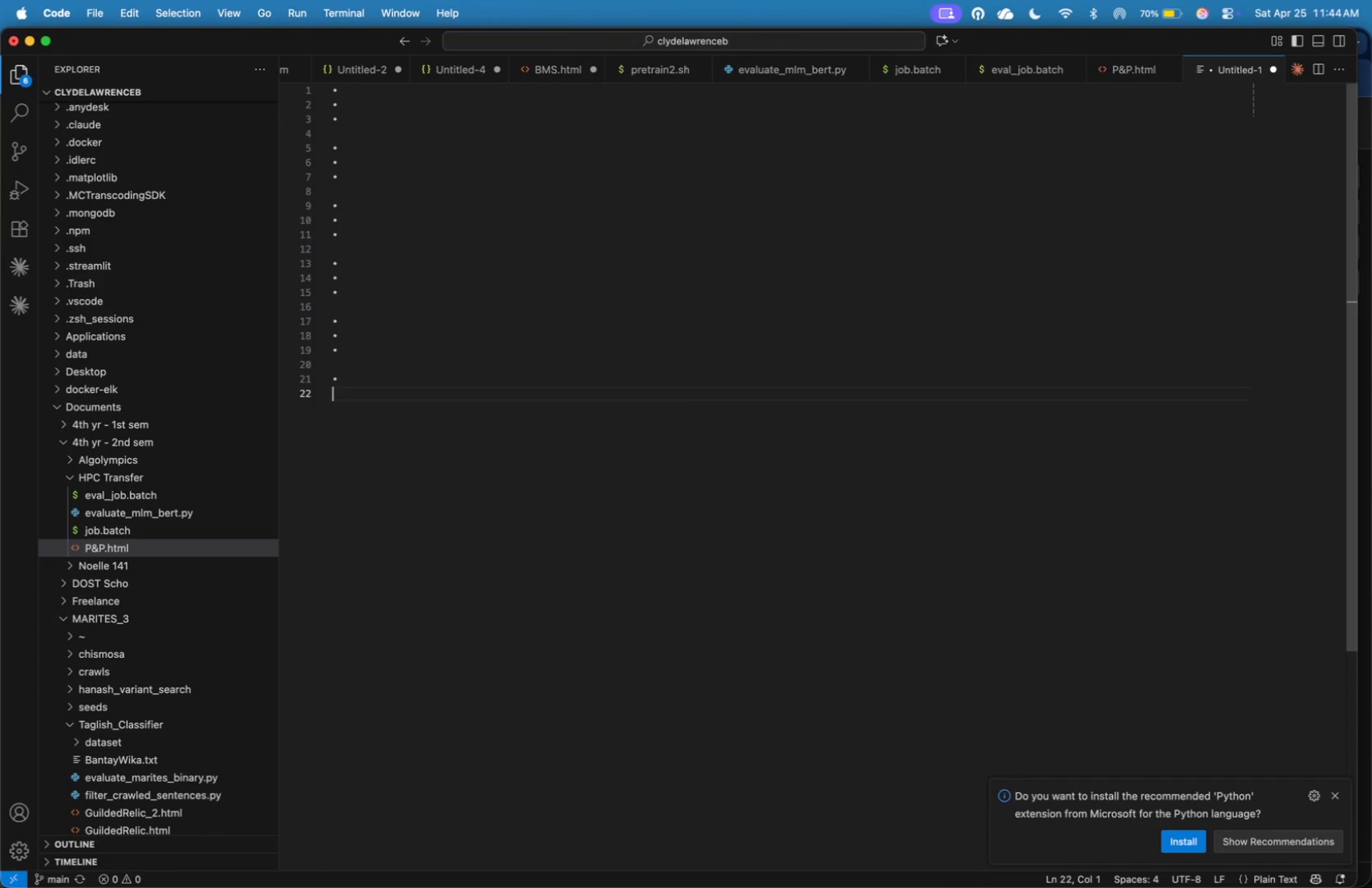 
key(Meta+V)
 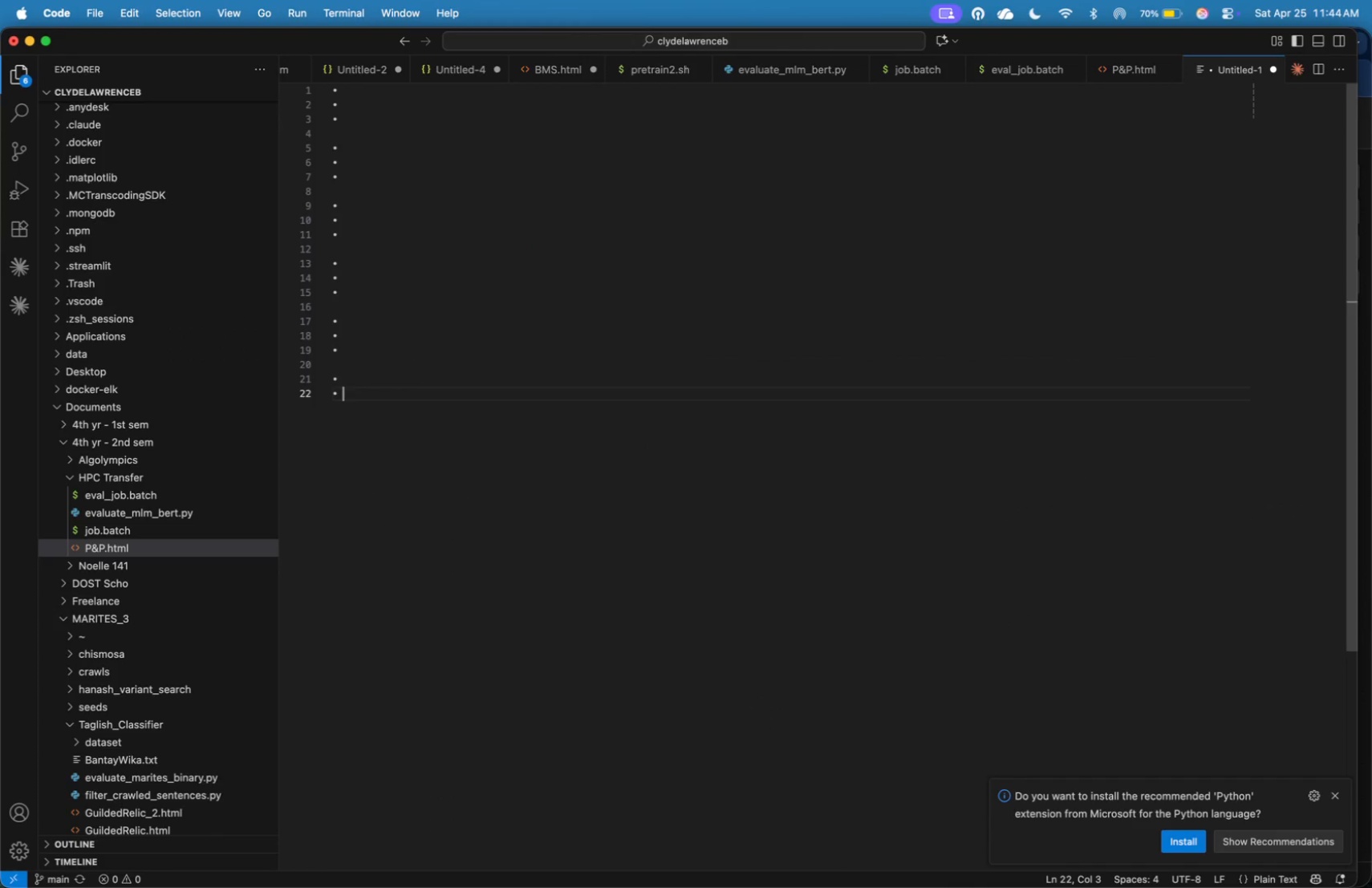 
key(Enter)
 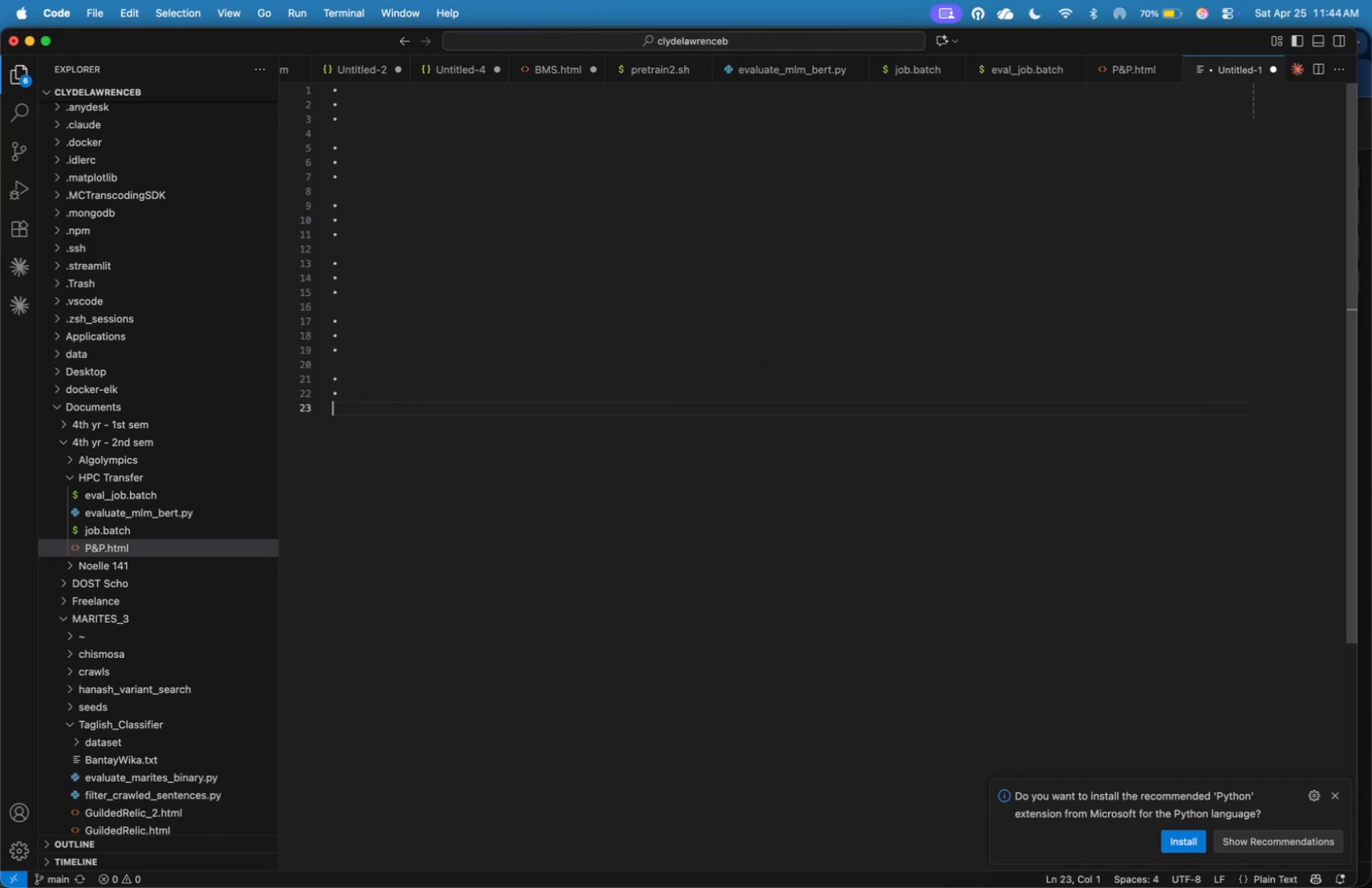 
key(Meta+V)
 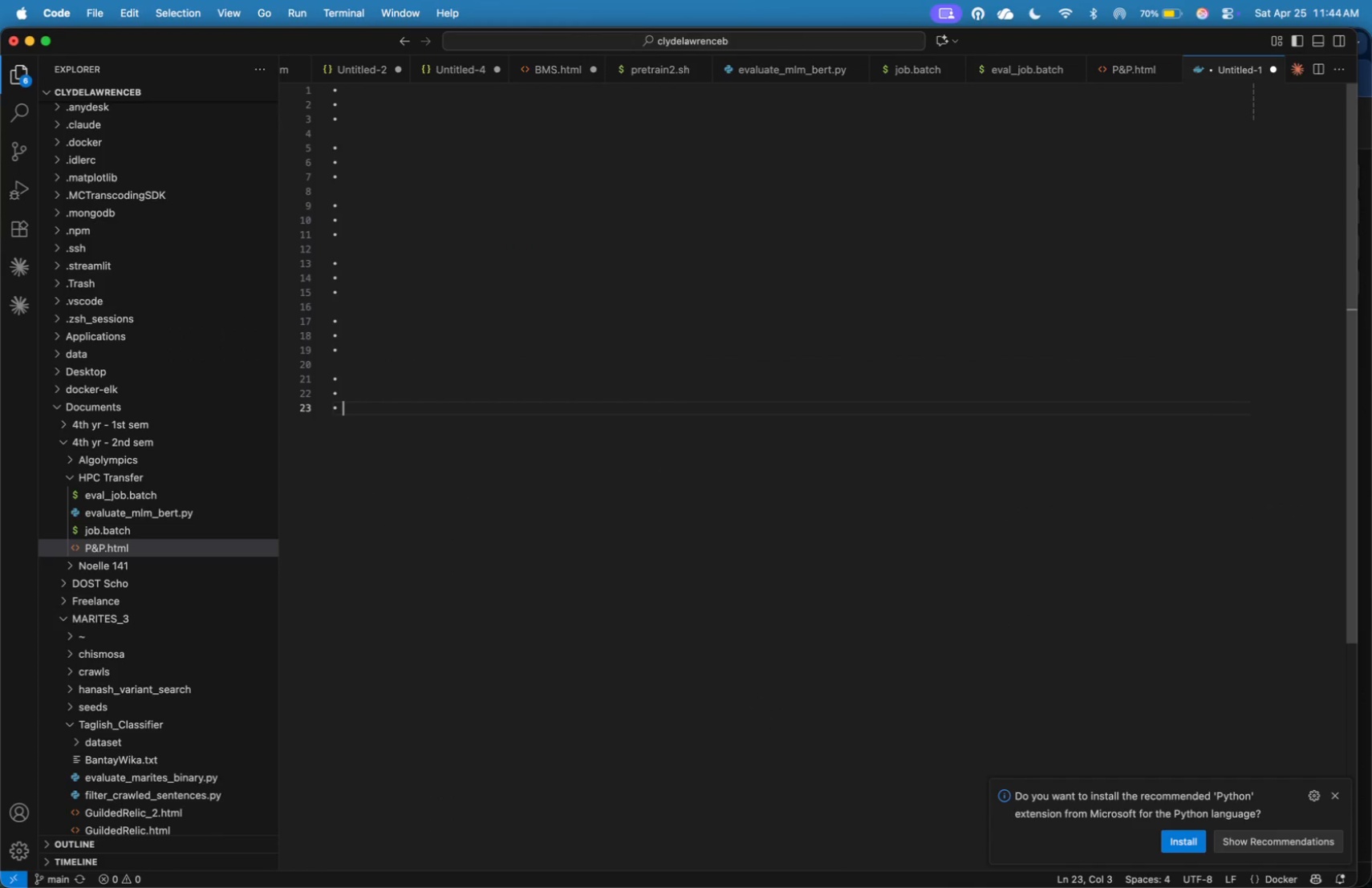 
hold_key(key=ArrowUp, duration=1.5)
 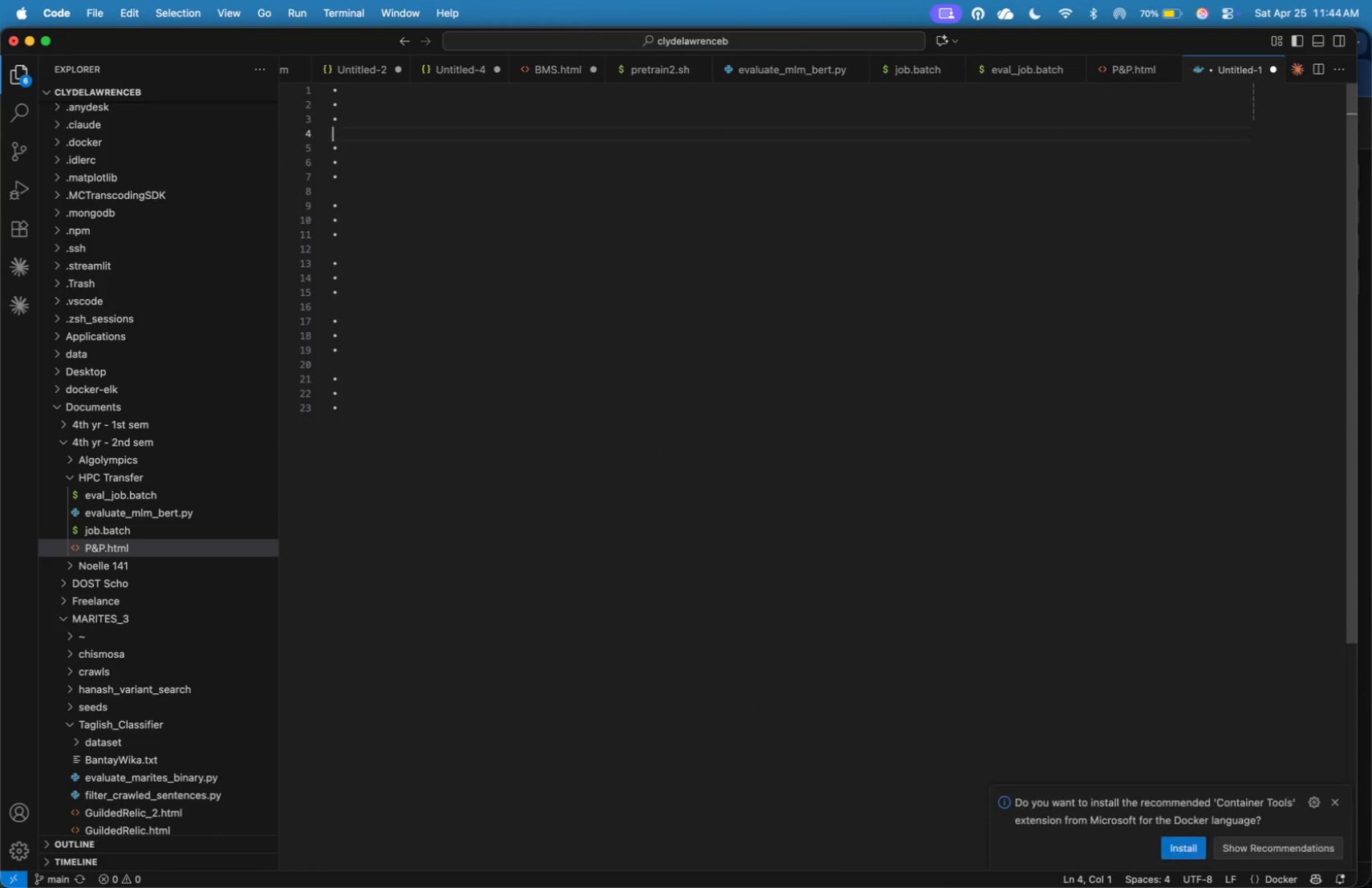 
hold_key(key=ArrowUp, duration=1.02)
 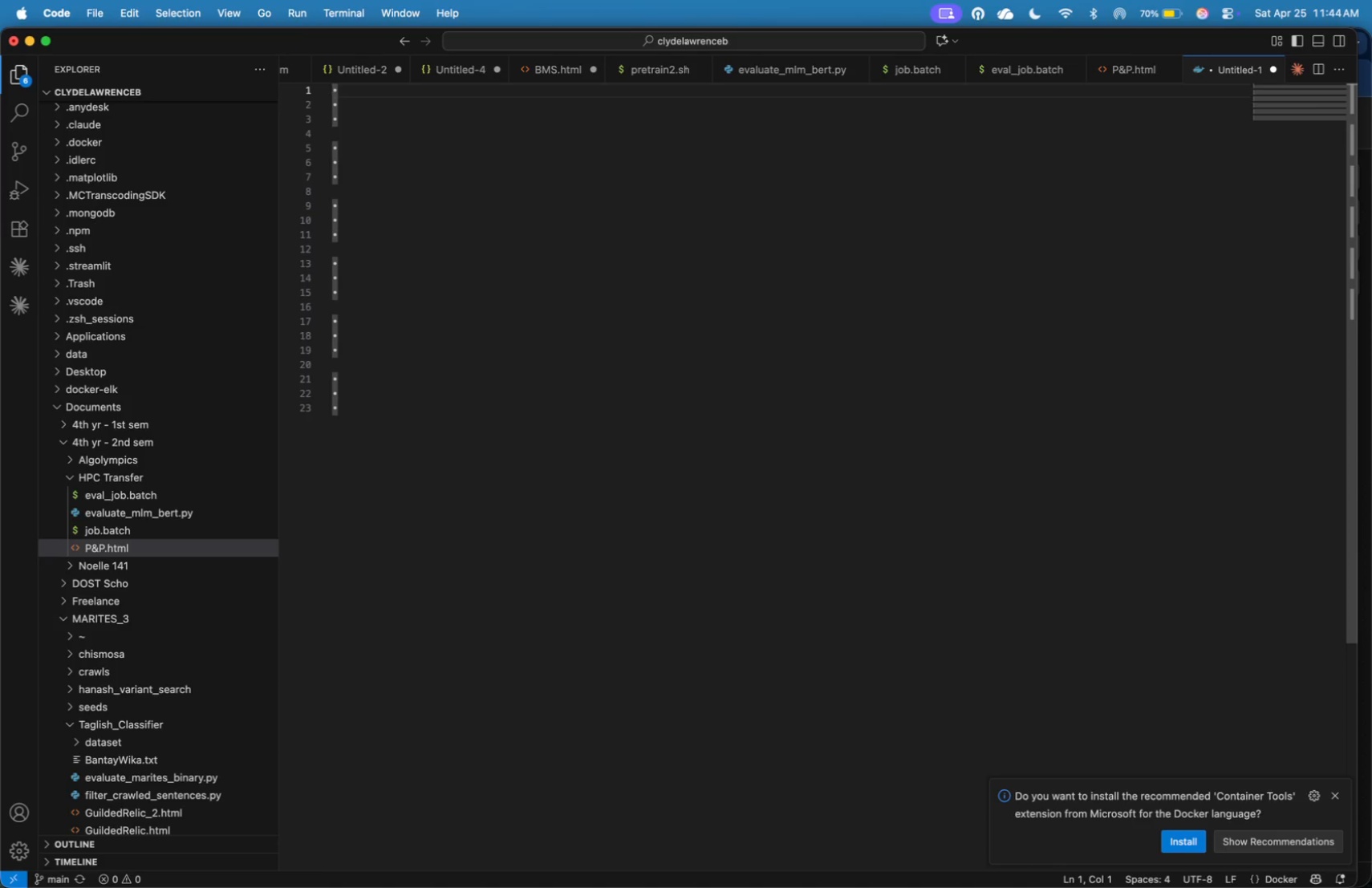 
wait(5.63)
 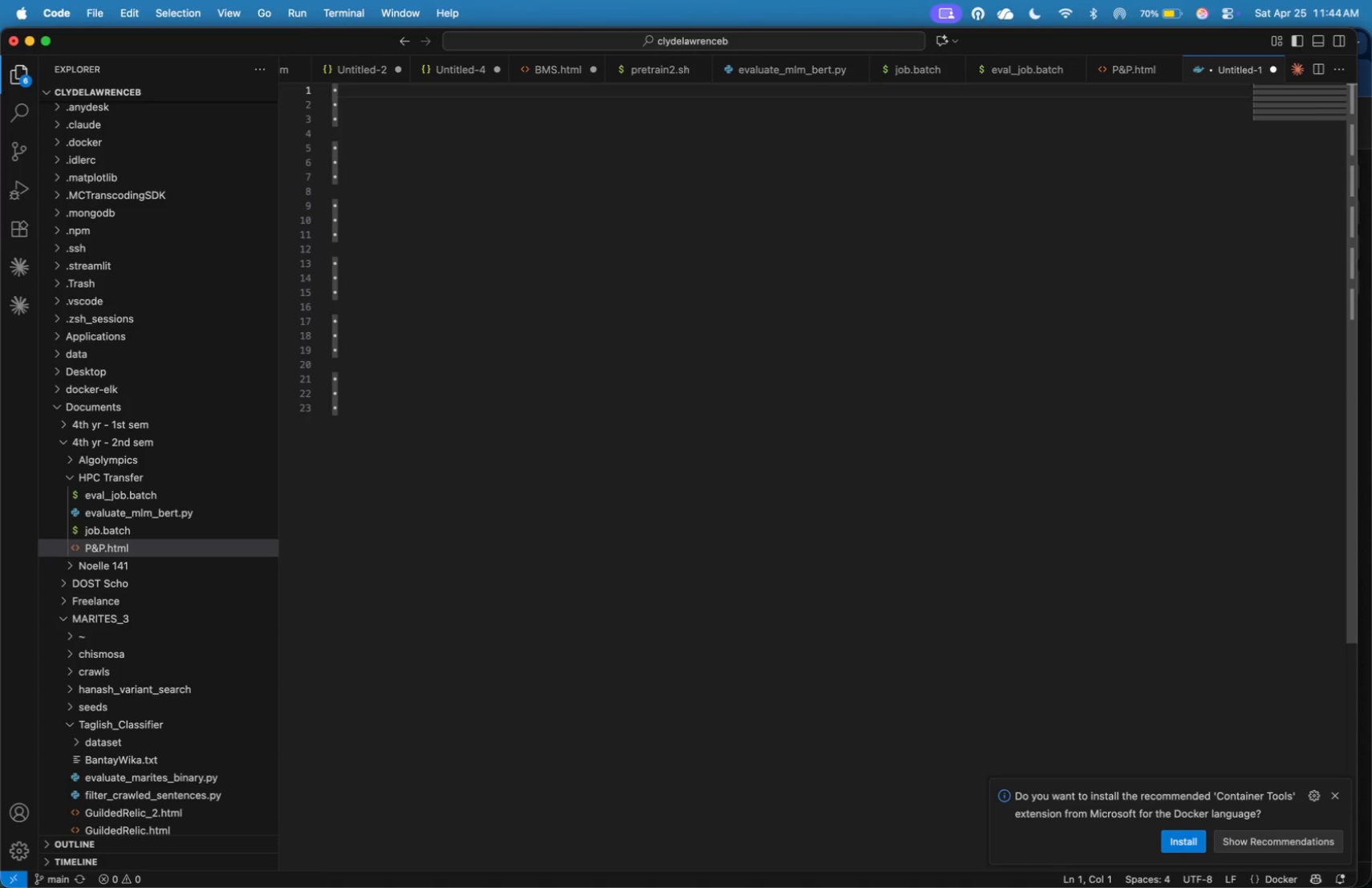 
key(Enter)
 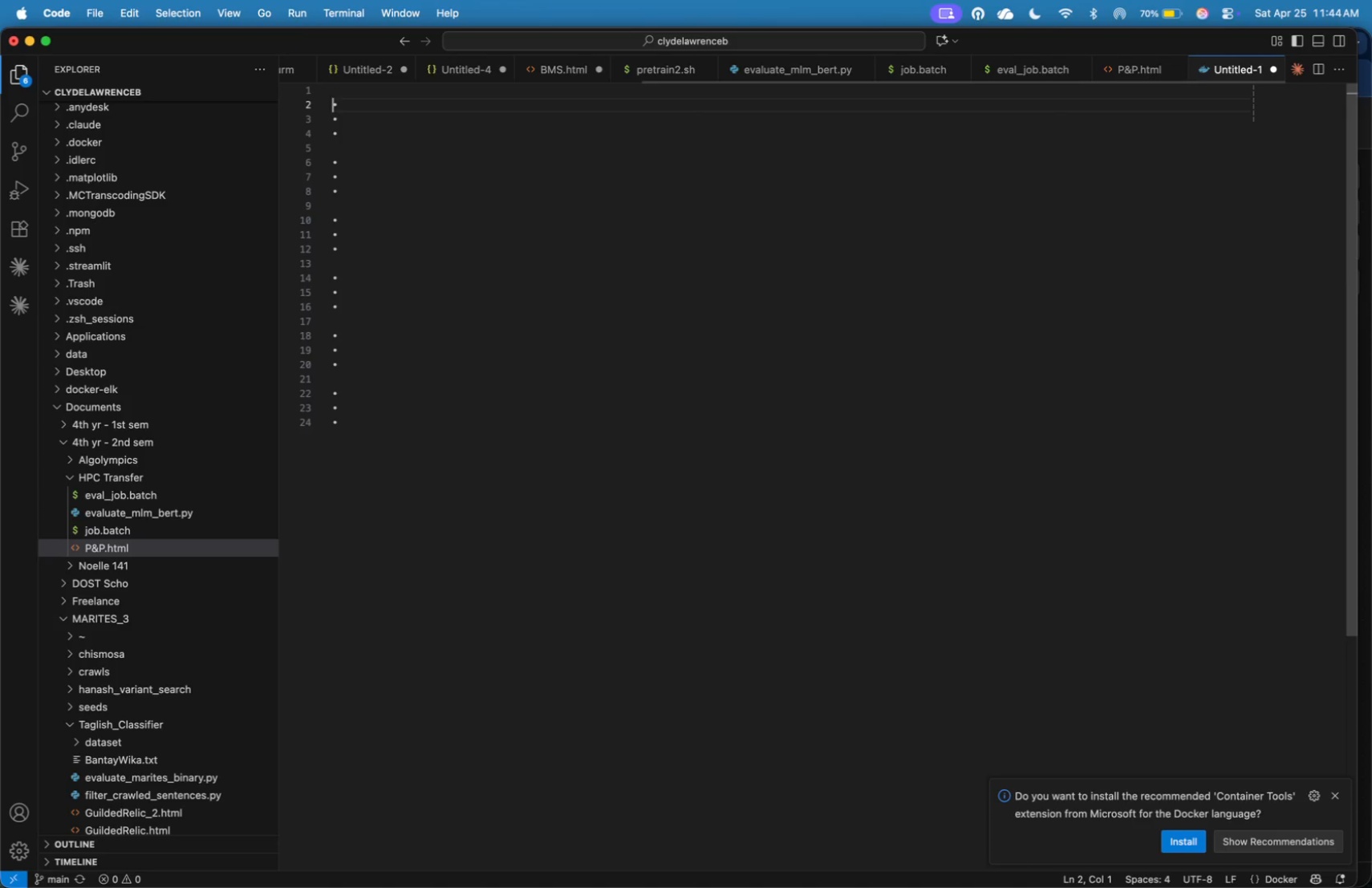 
key(ArrowUp)
 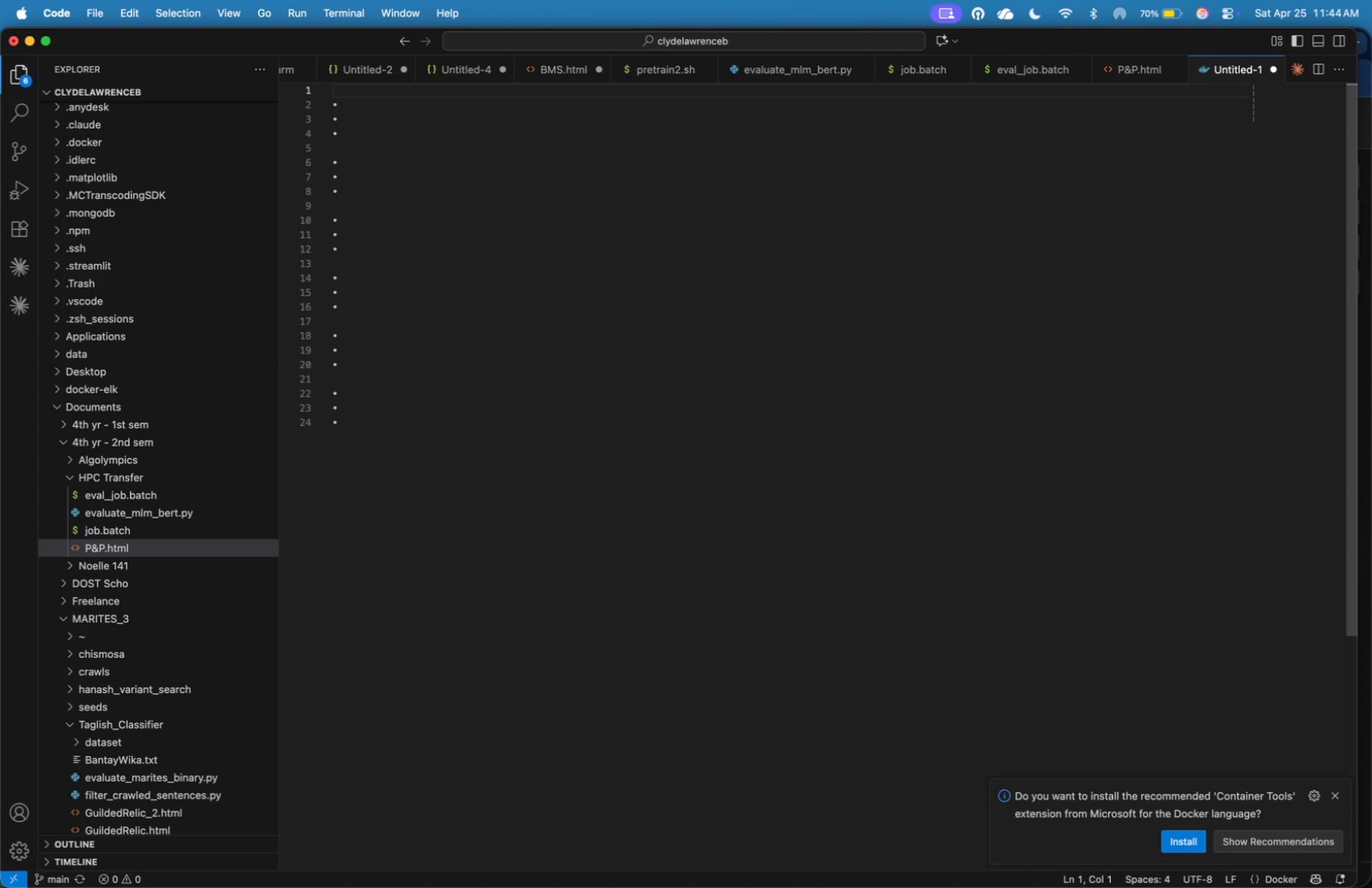 
type(Guest Intake Trigger)
 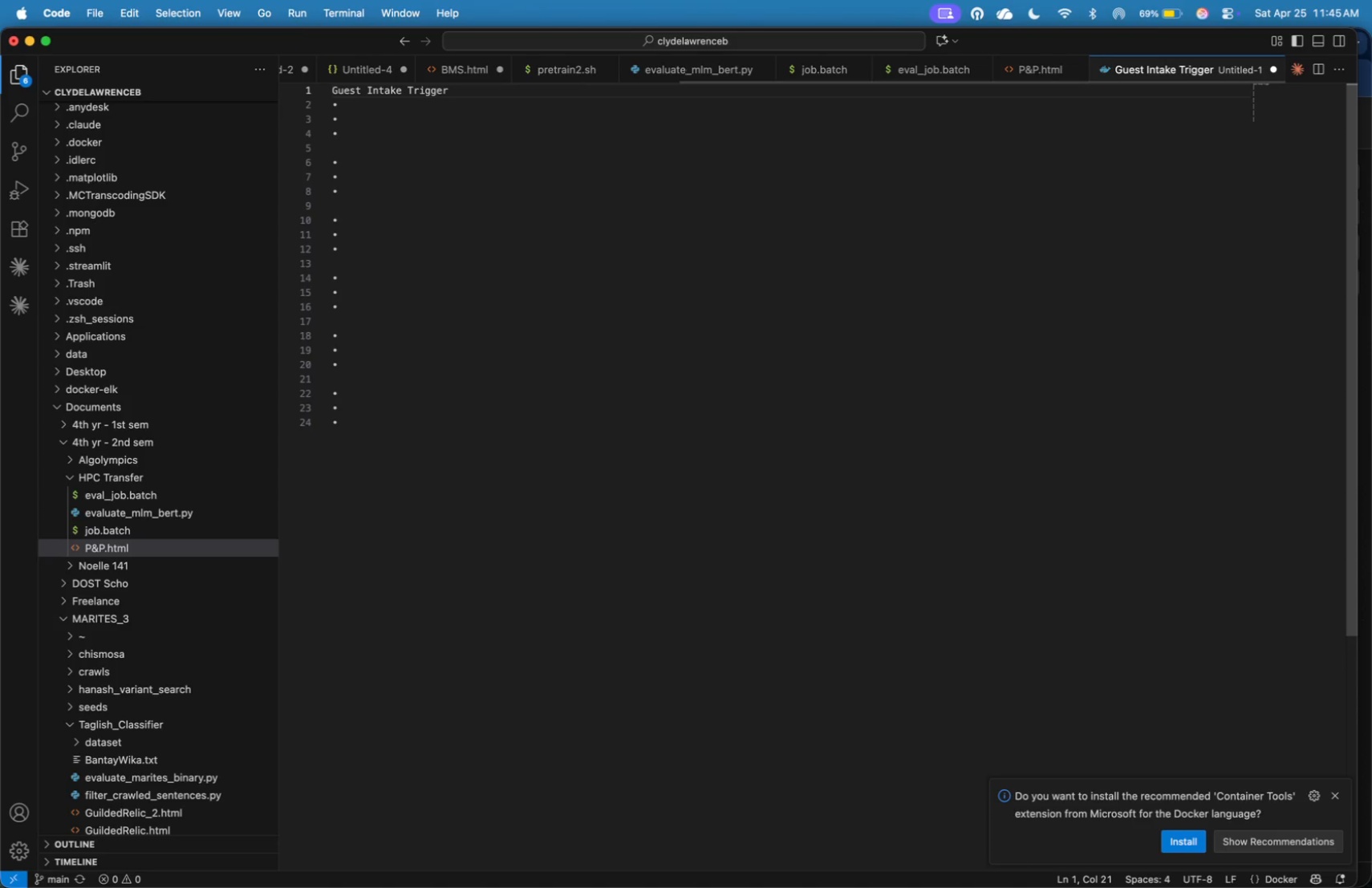 
key(ArrowDown)
 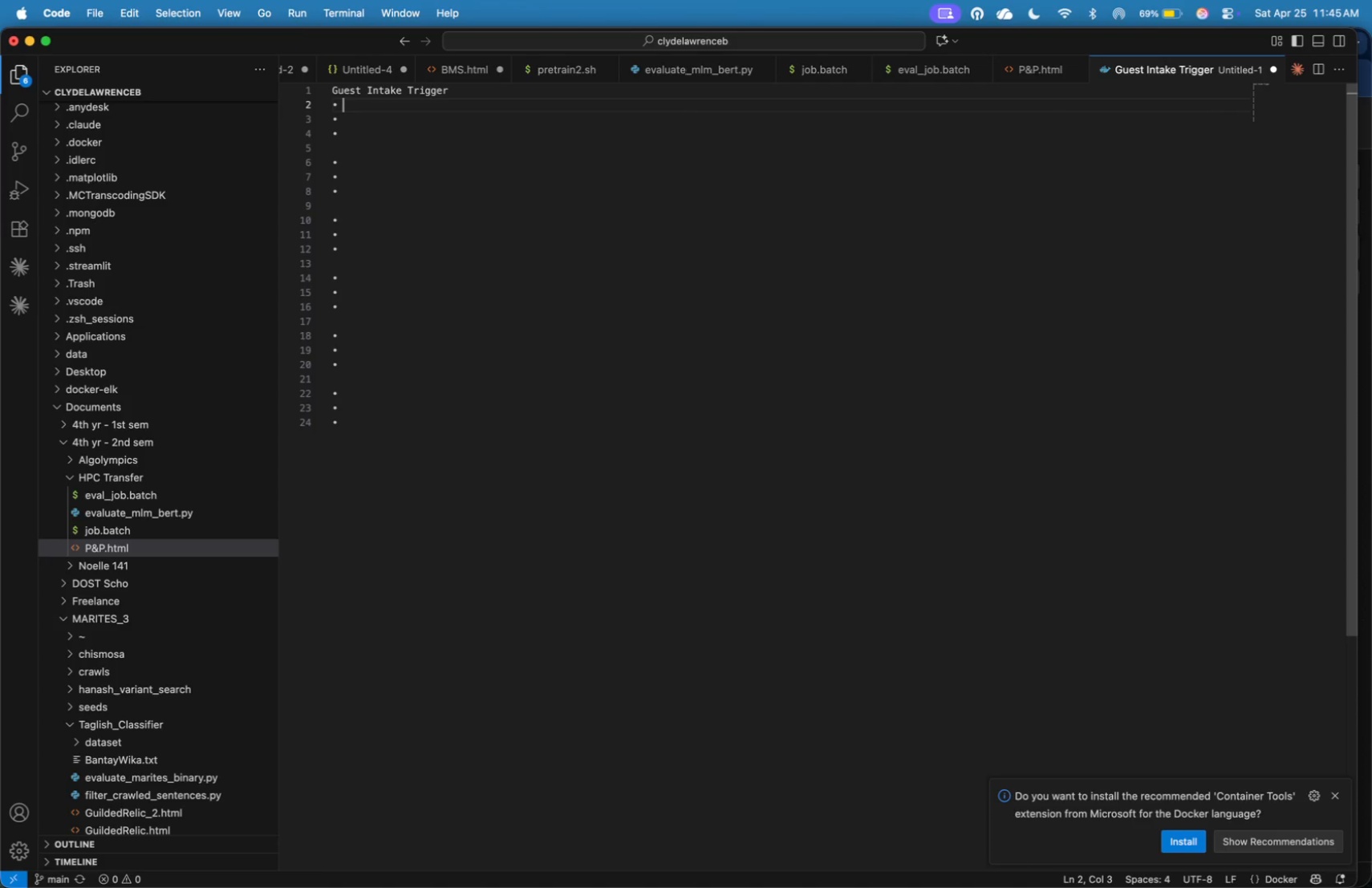 
type(Triggers workflow when a )
key(Backspace)
type( new guest is added to Google Sheets)
 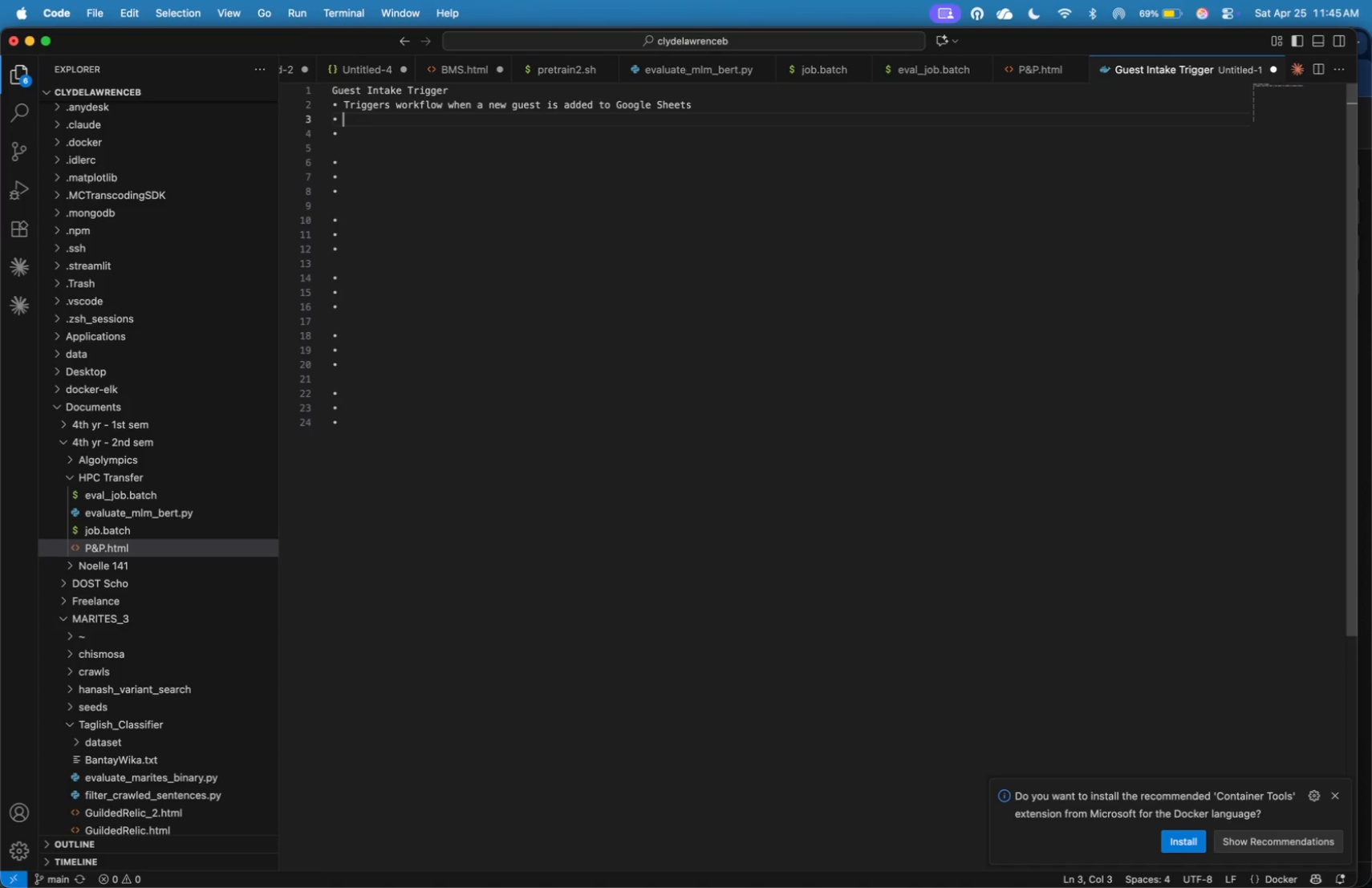 
 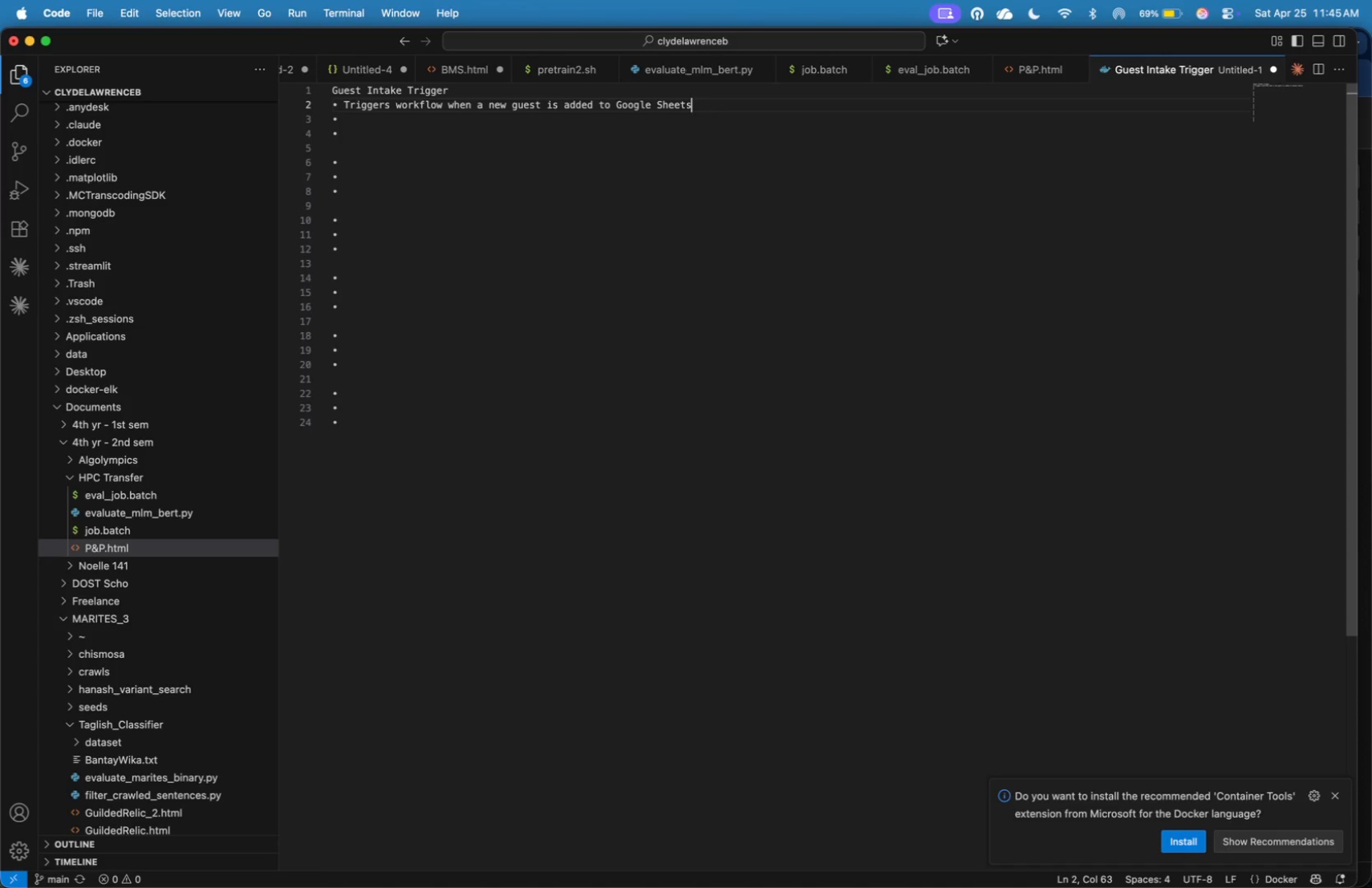 
key(ArrowDown)
 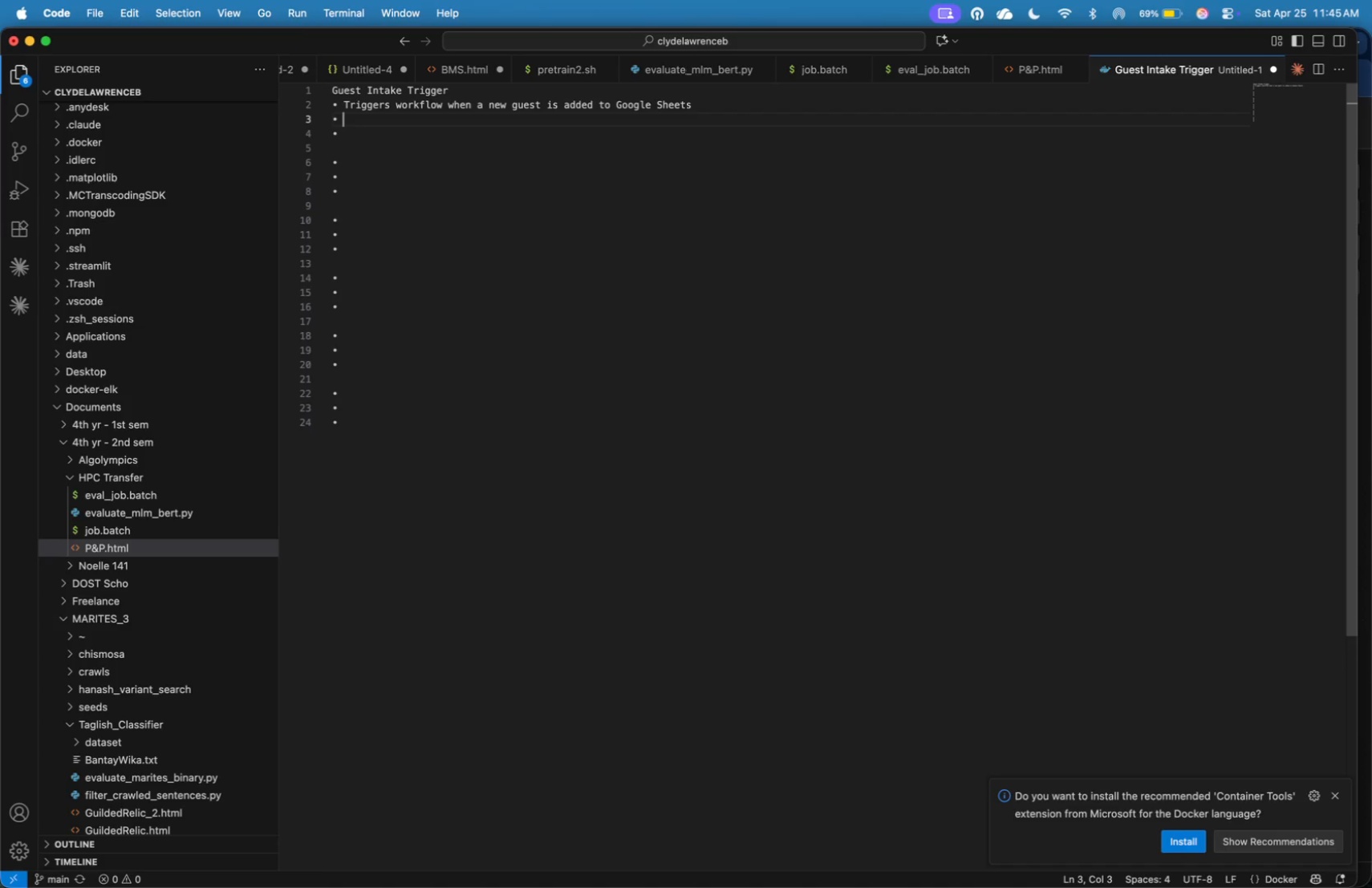 
type(Serves as the entry point for all)
 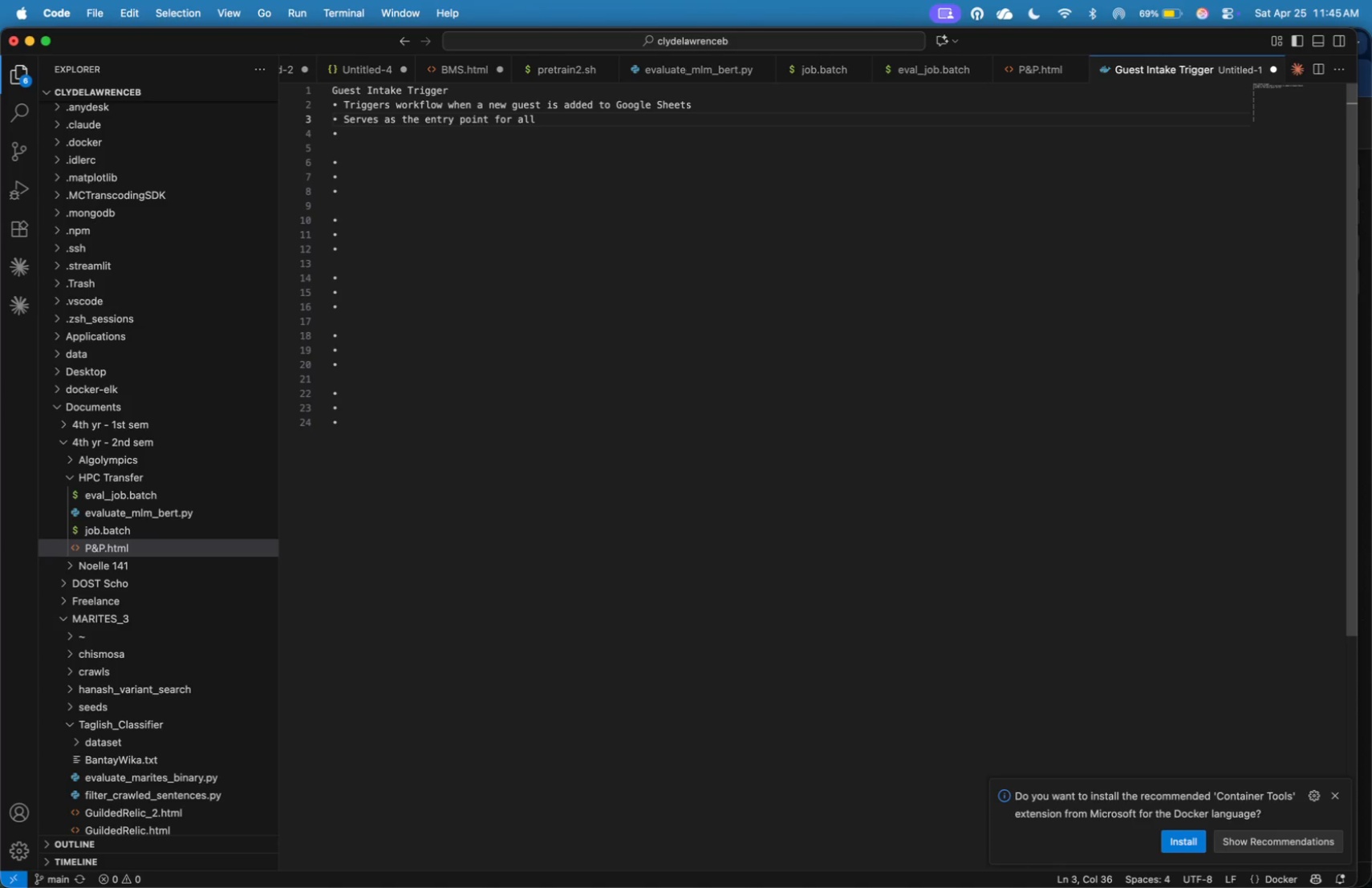 
wait(7.32)
 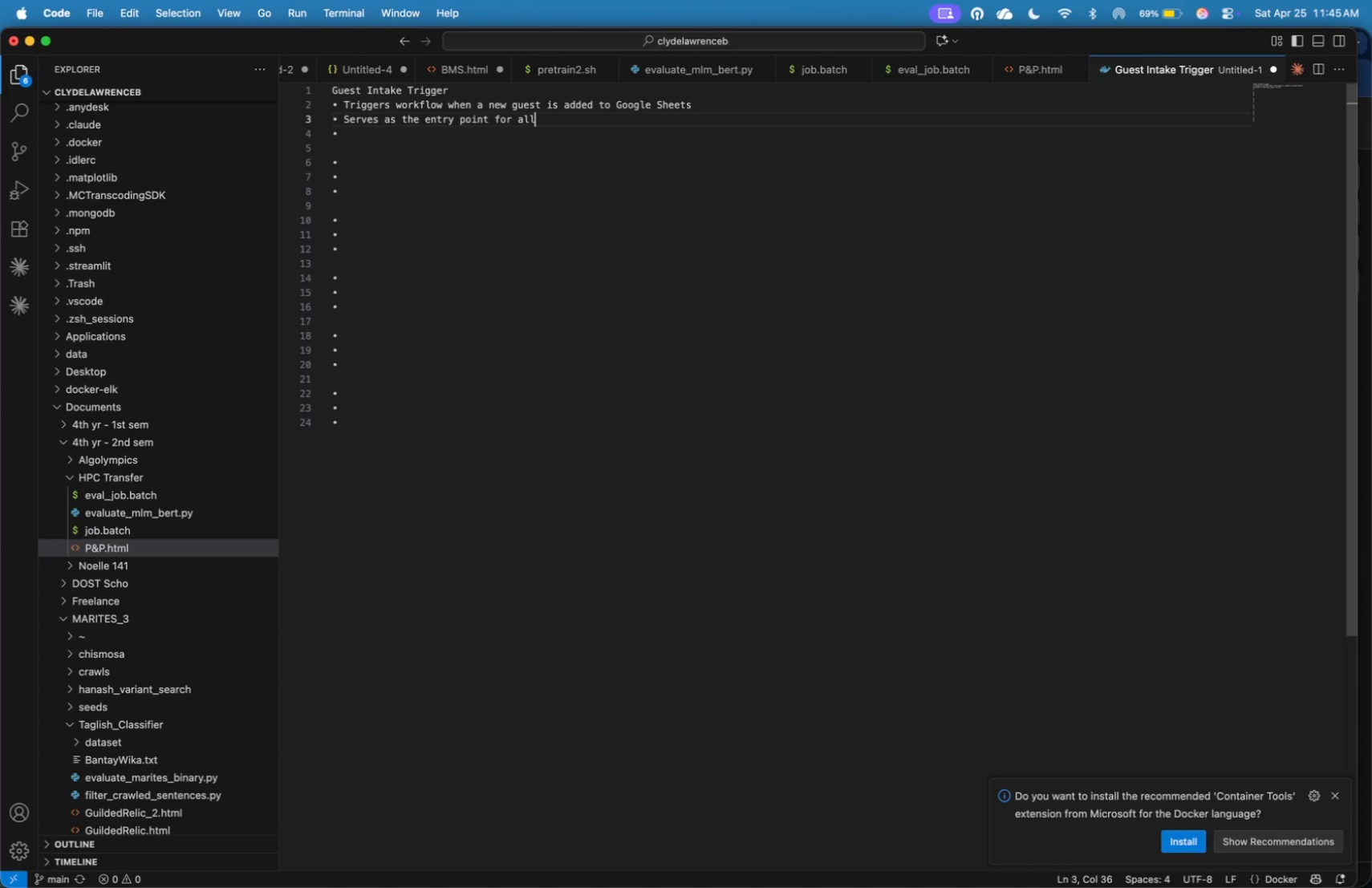 
key(ArrowDown)
 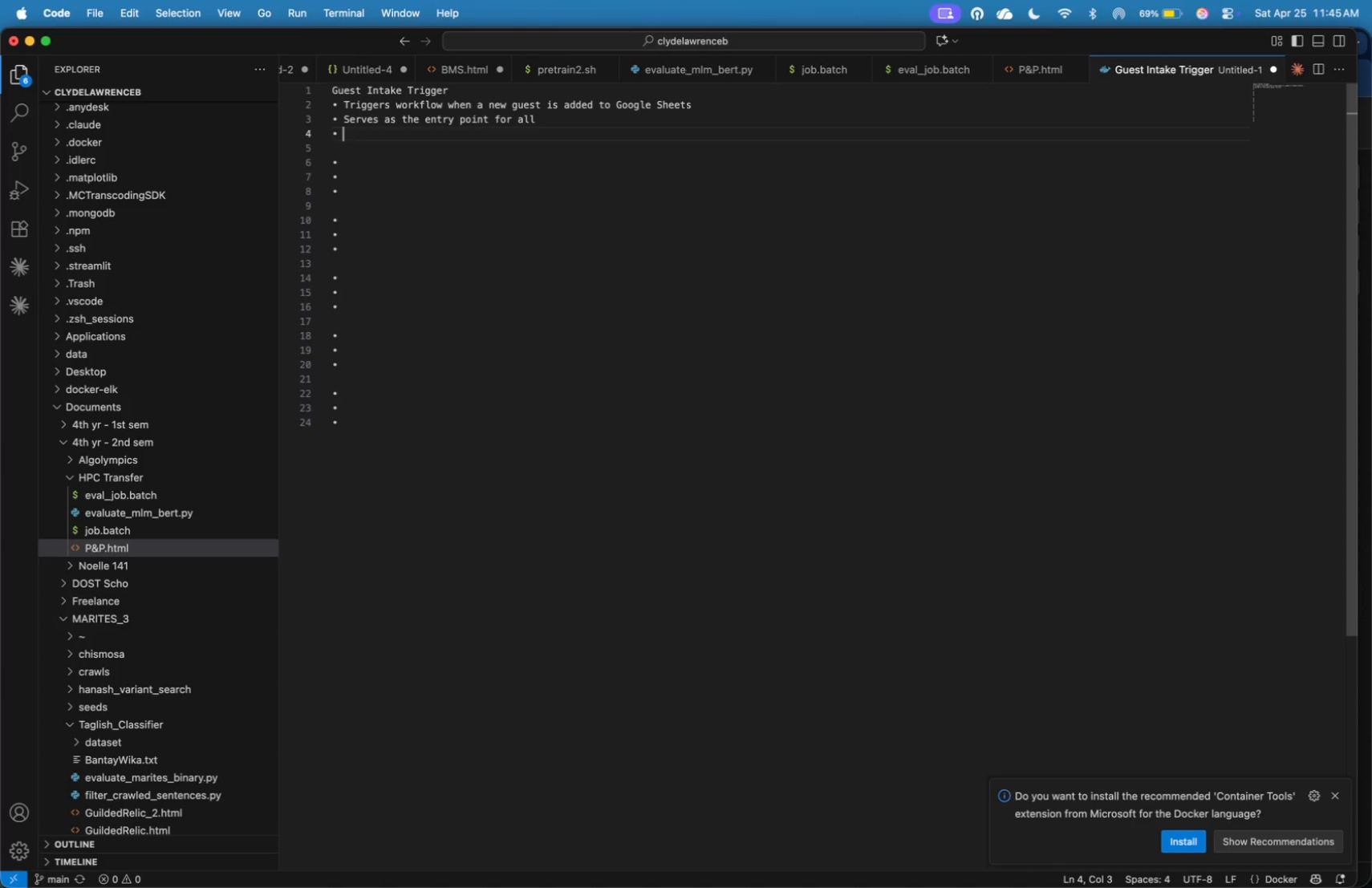 
wait(12.39)
 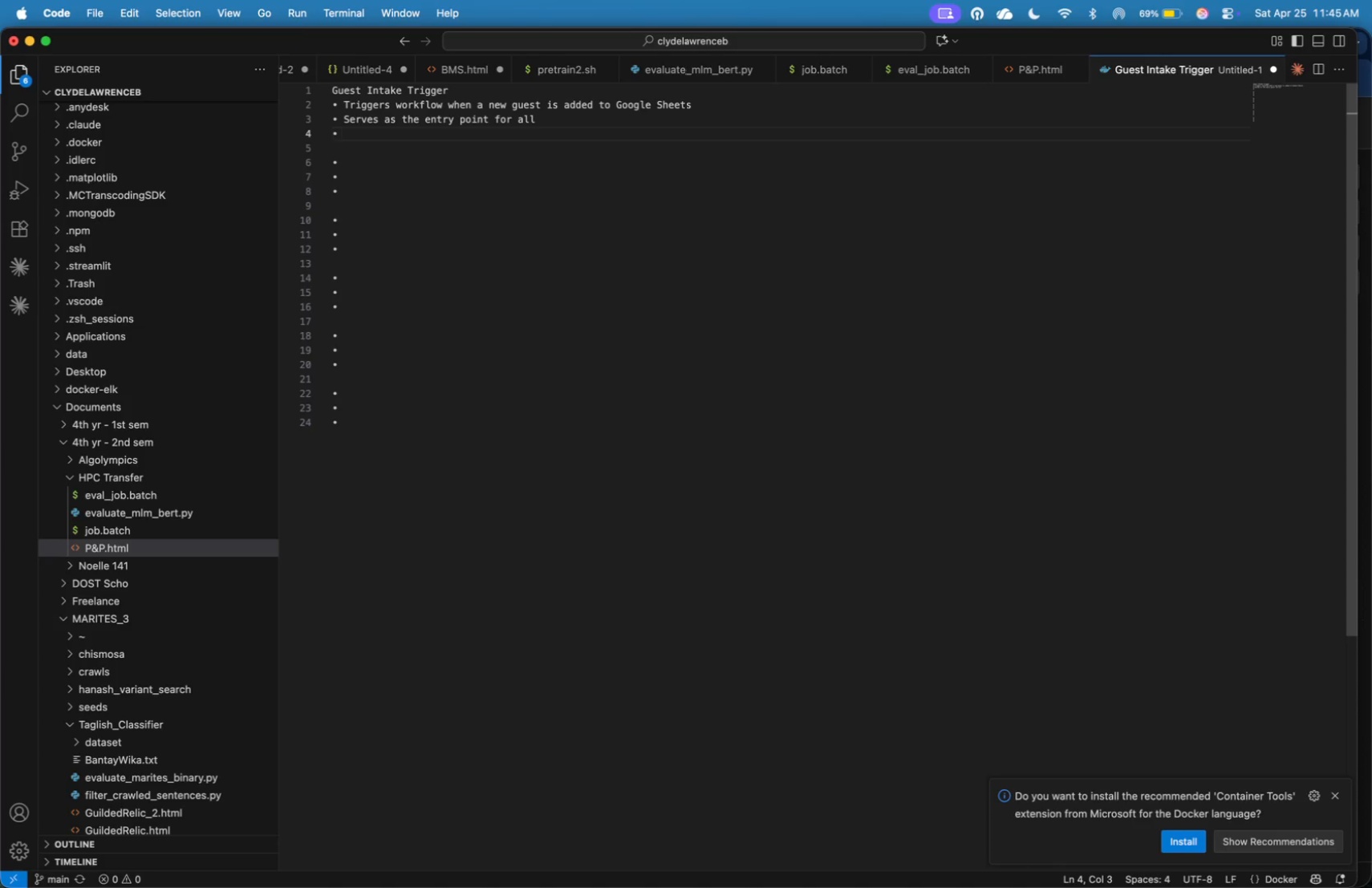 
type(Cp\)
key(Backspace)
key(Backspace)
type(aptures Gue)
key(Backspace)
key(Backspace)
key(Backspace)
type(guest )
 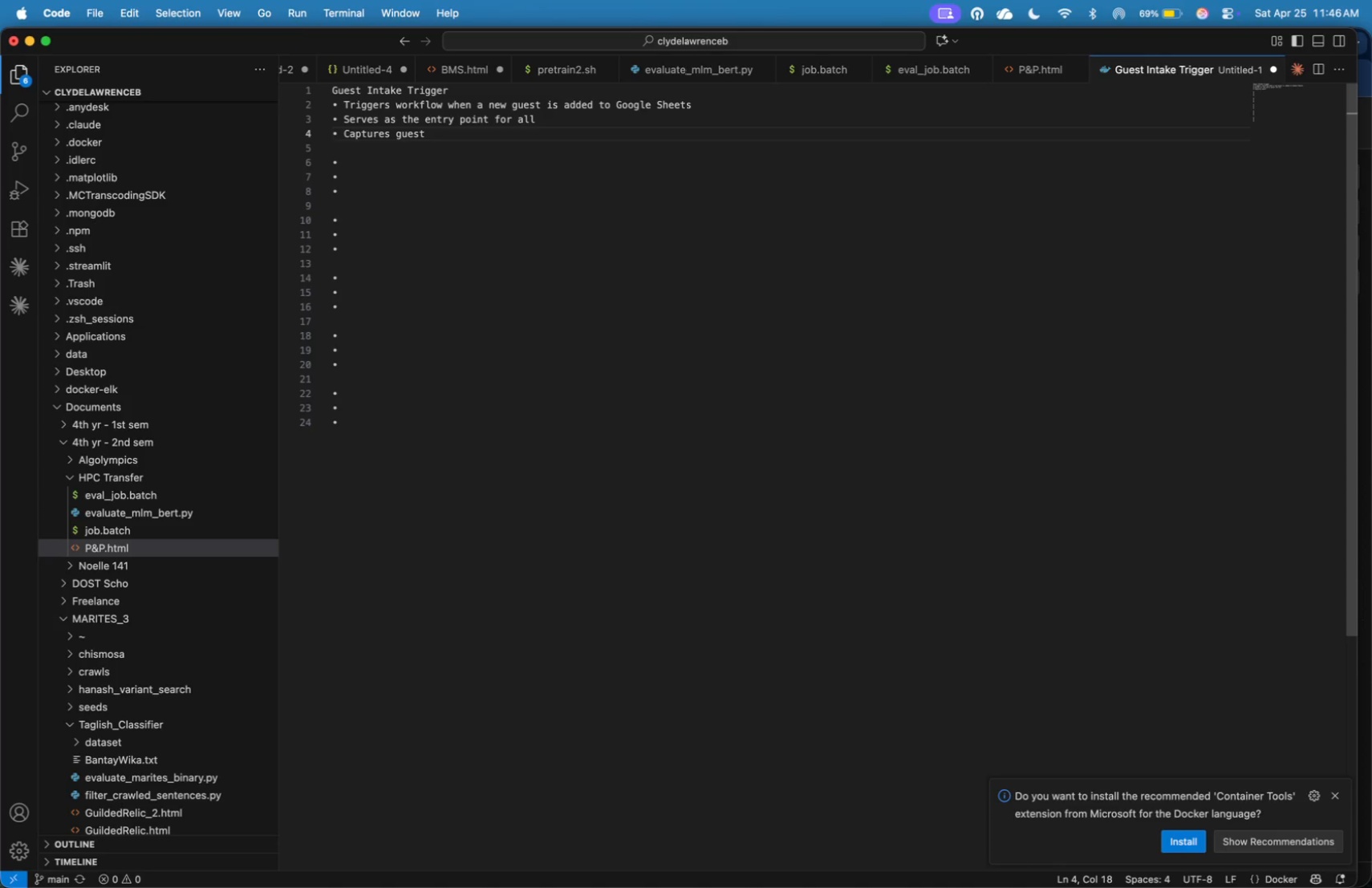 
type(scheduling data in real time)
 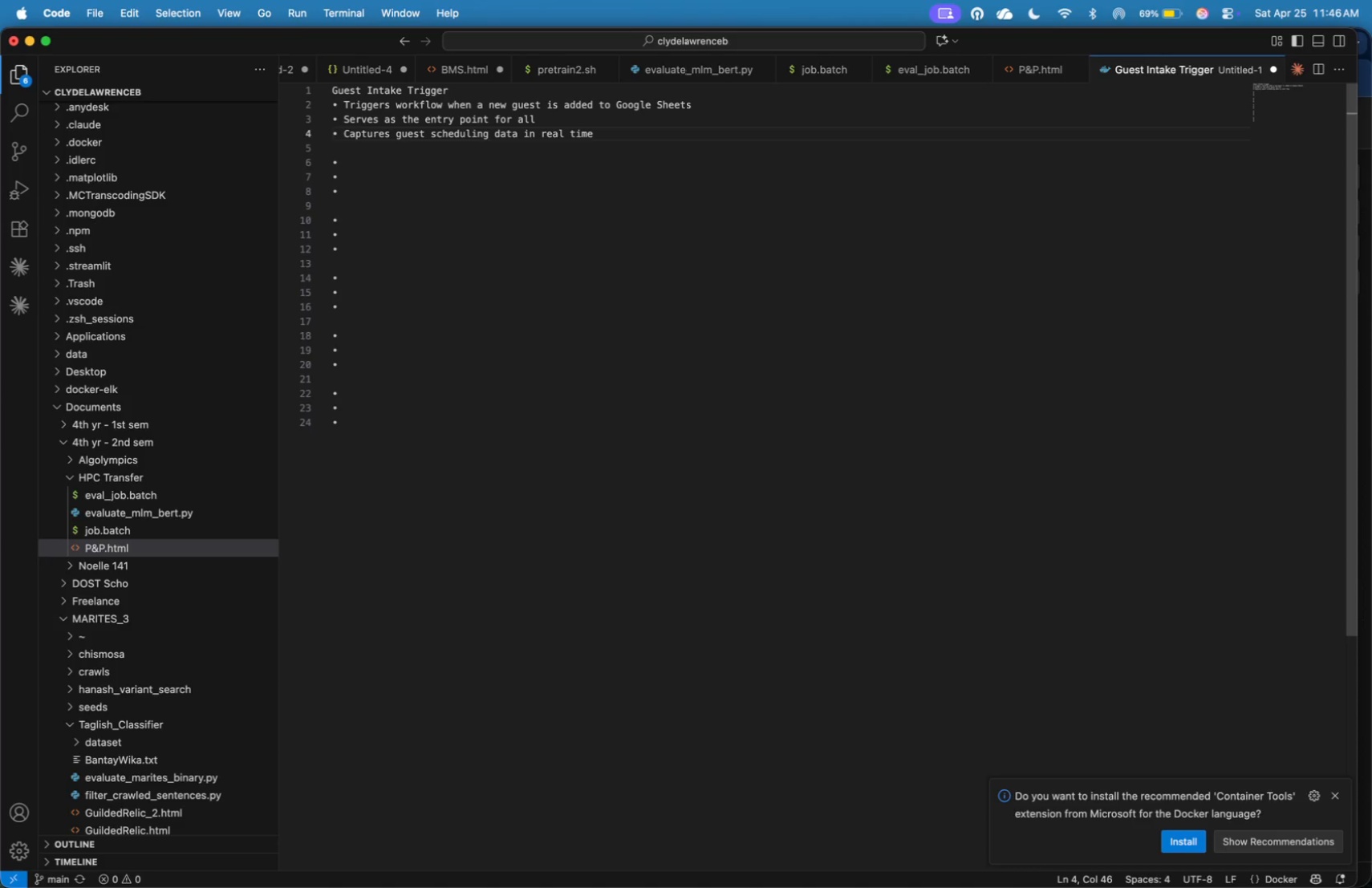 
key(ArrowDown)
 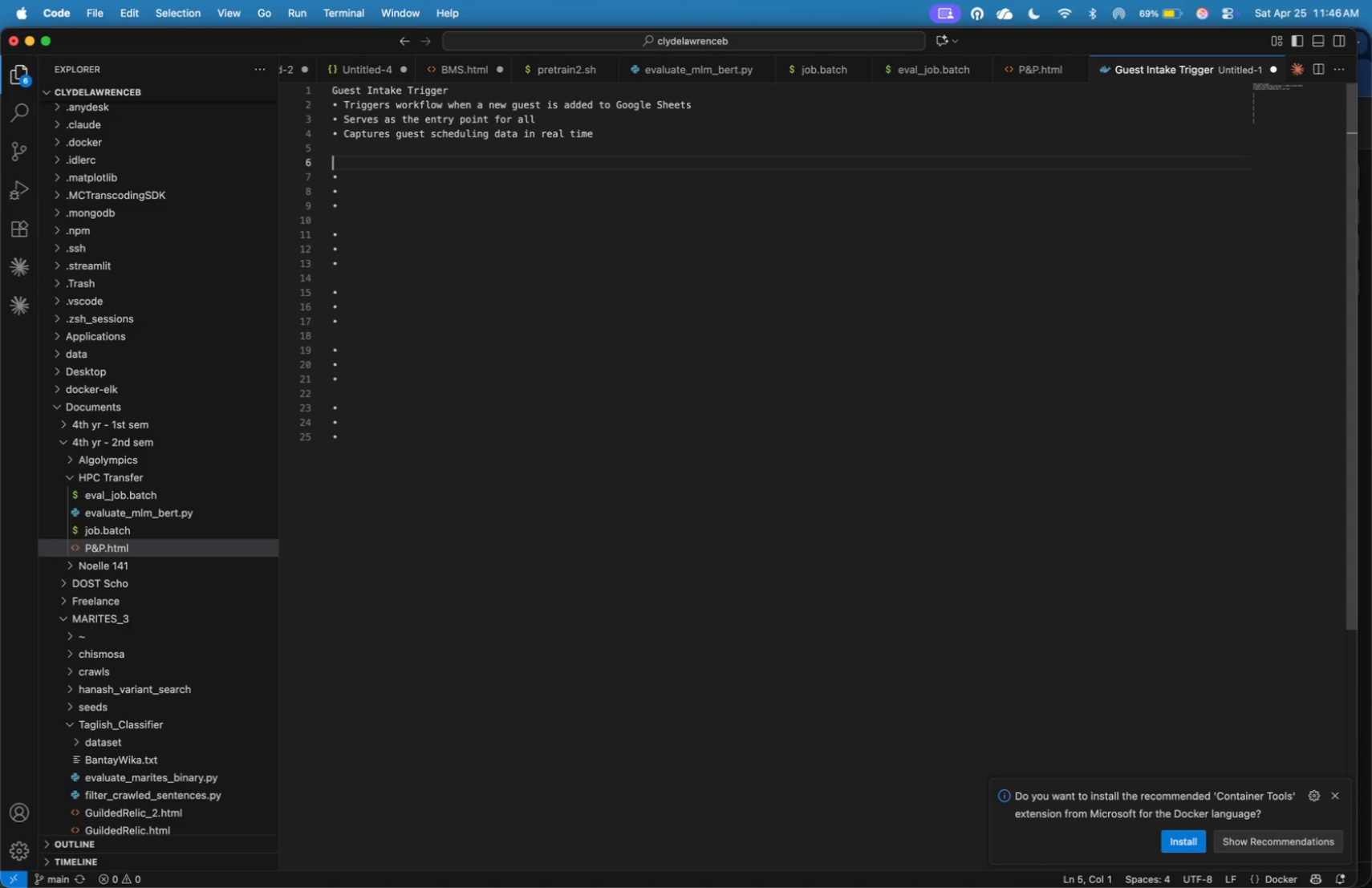 
key(Enter)
 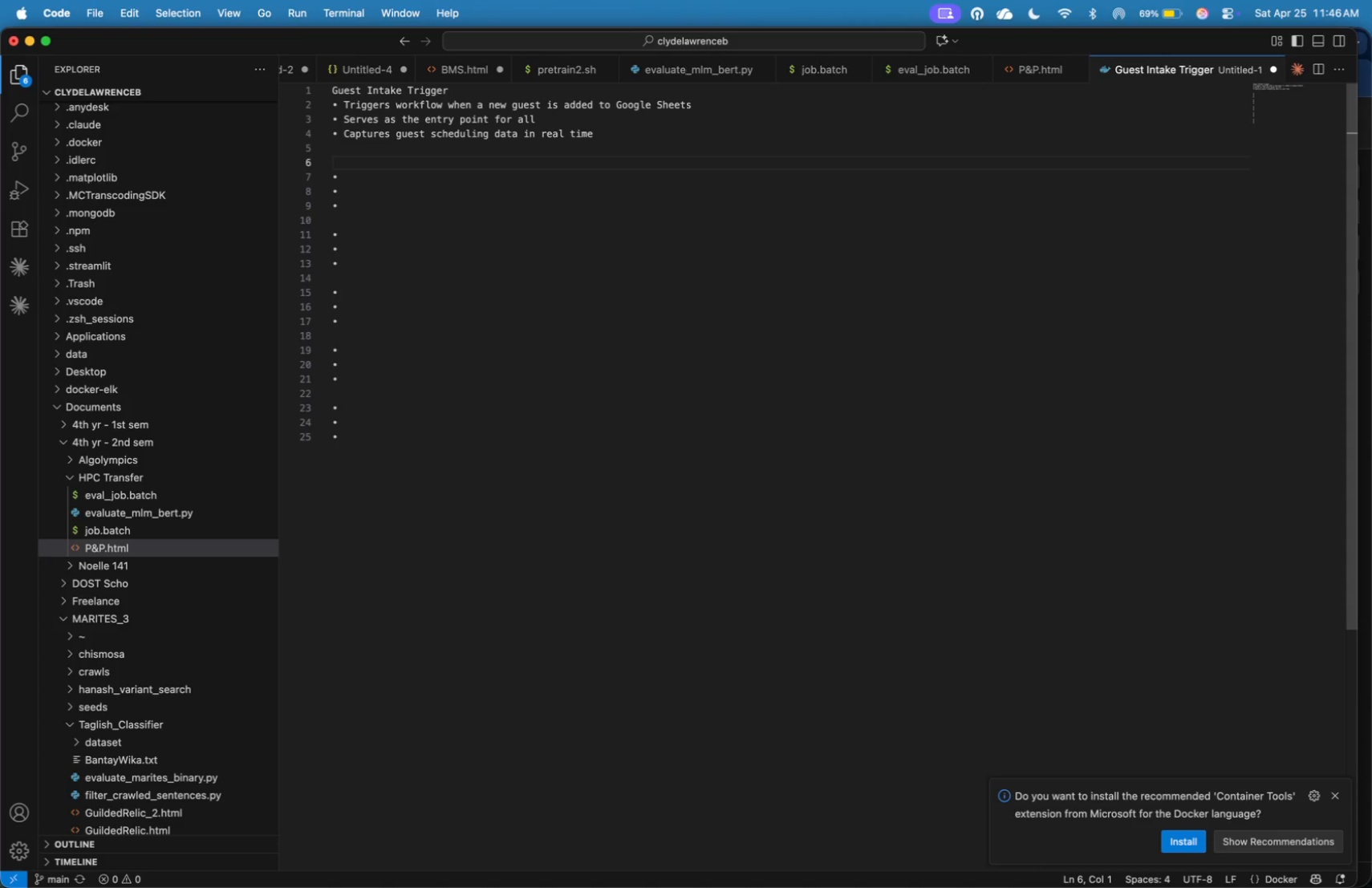 
type(Data Preparation)
 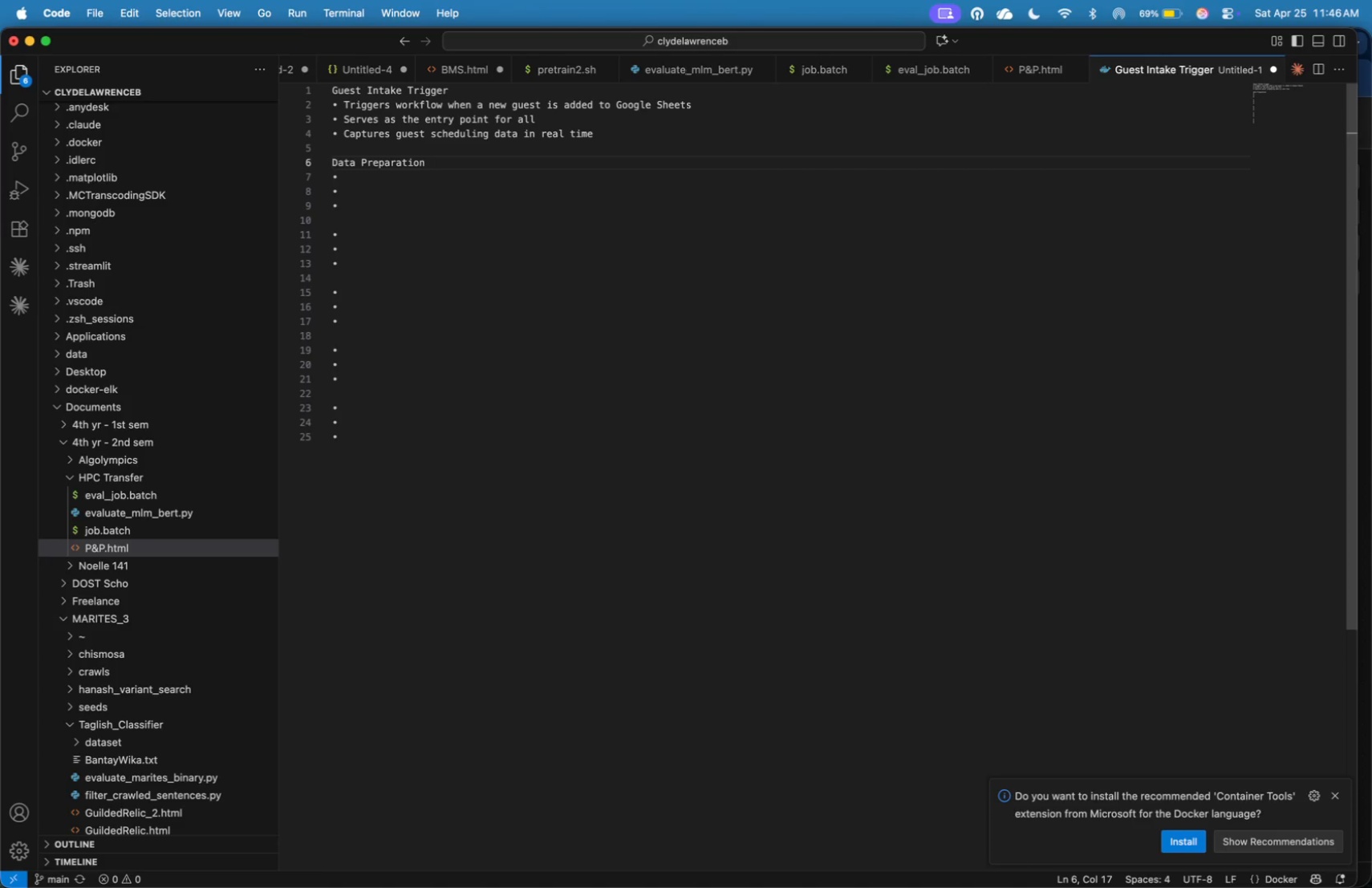 
key(ArrowDown)
 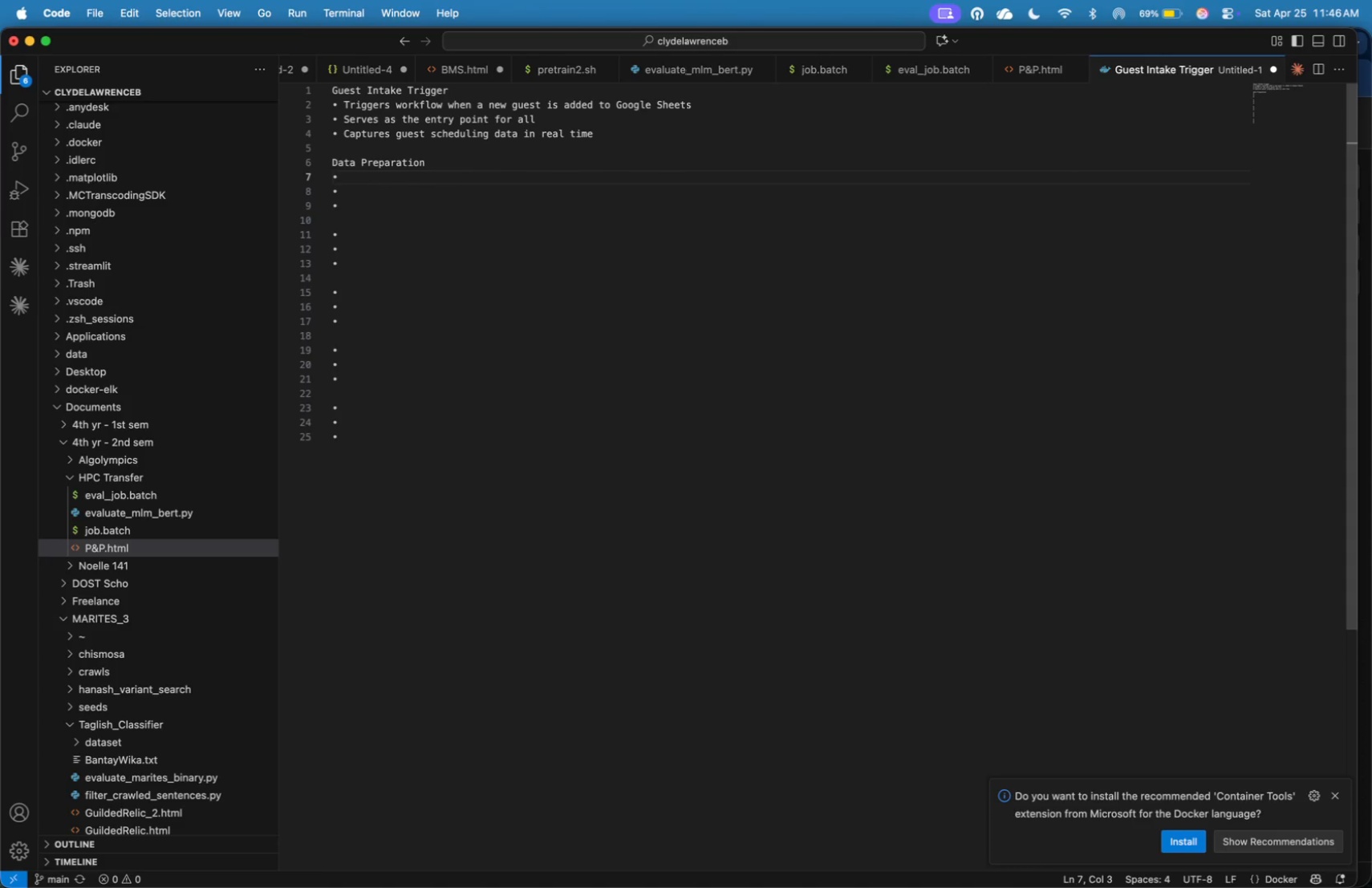 
key(Meta+Tab)
 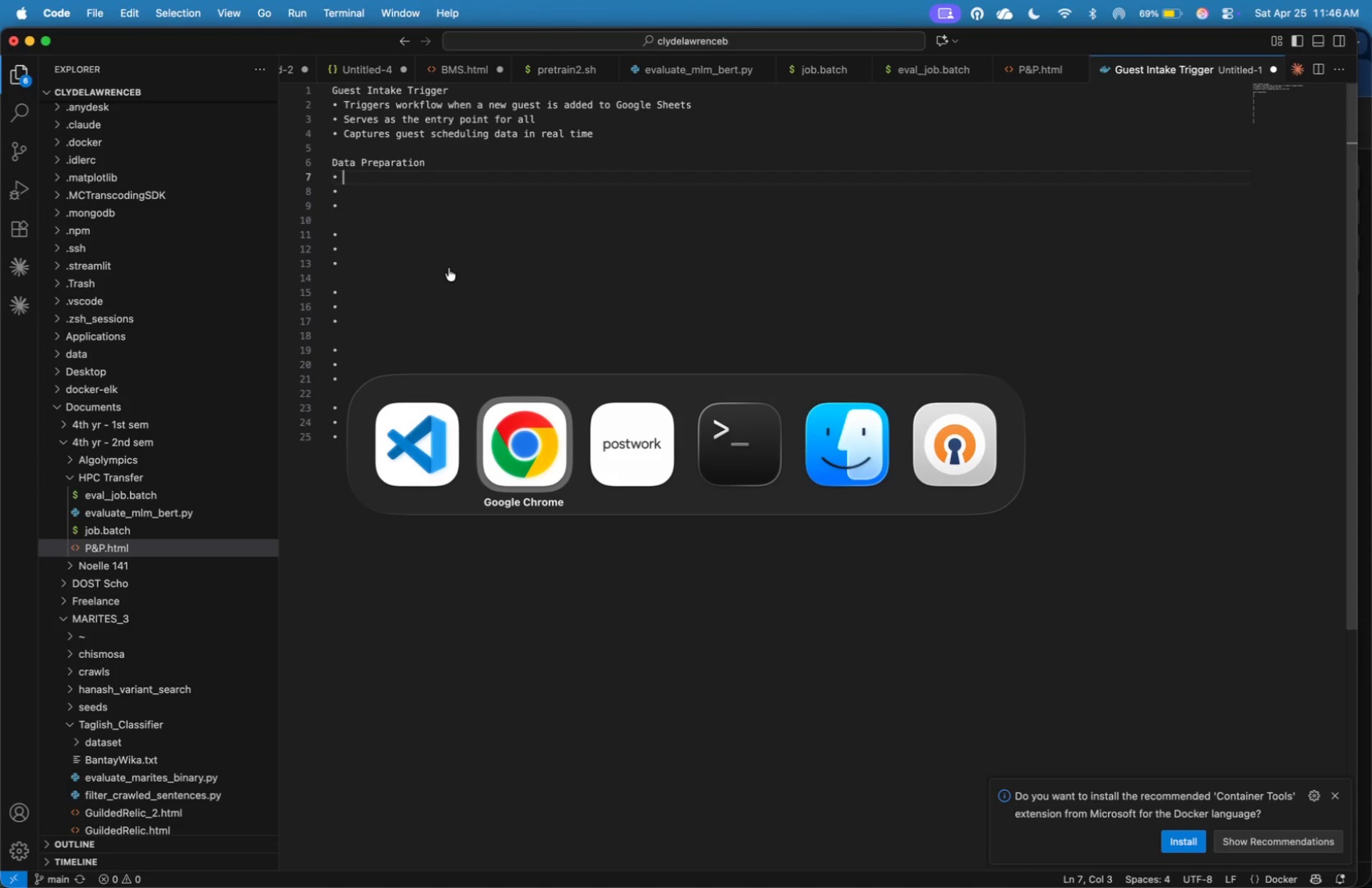 
key(Meta+Tab)